 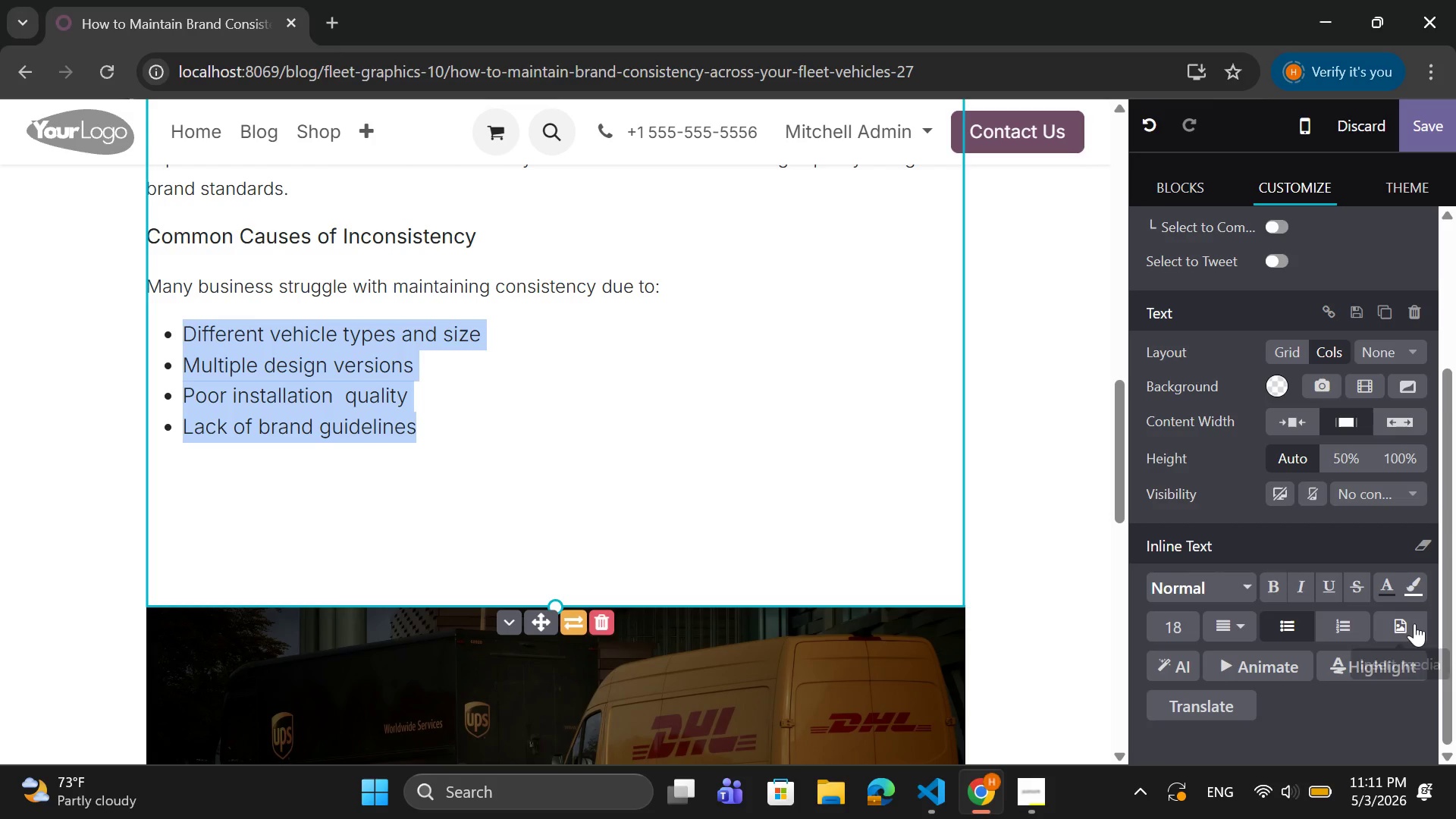 
left_click([1194, 632])
 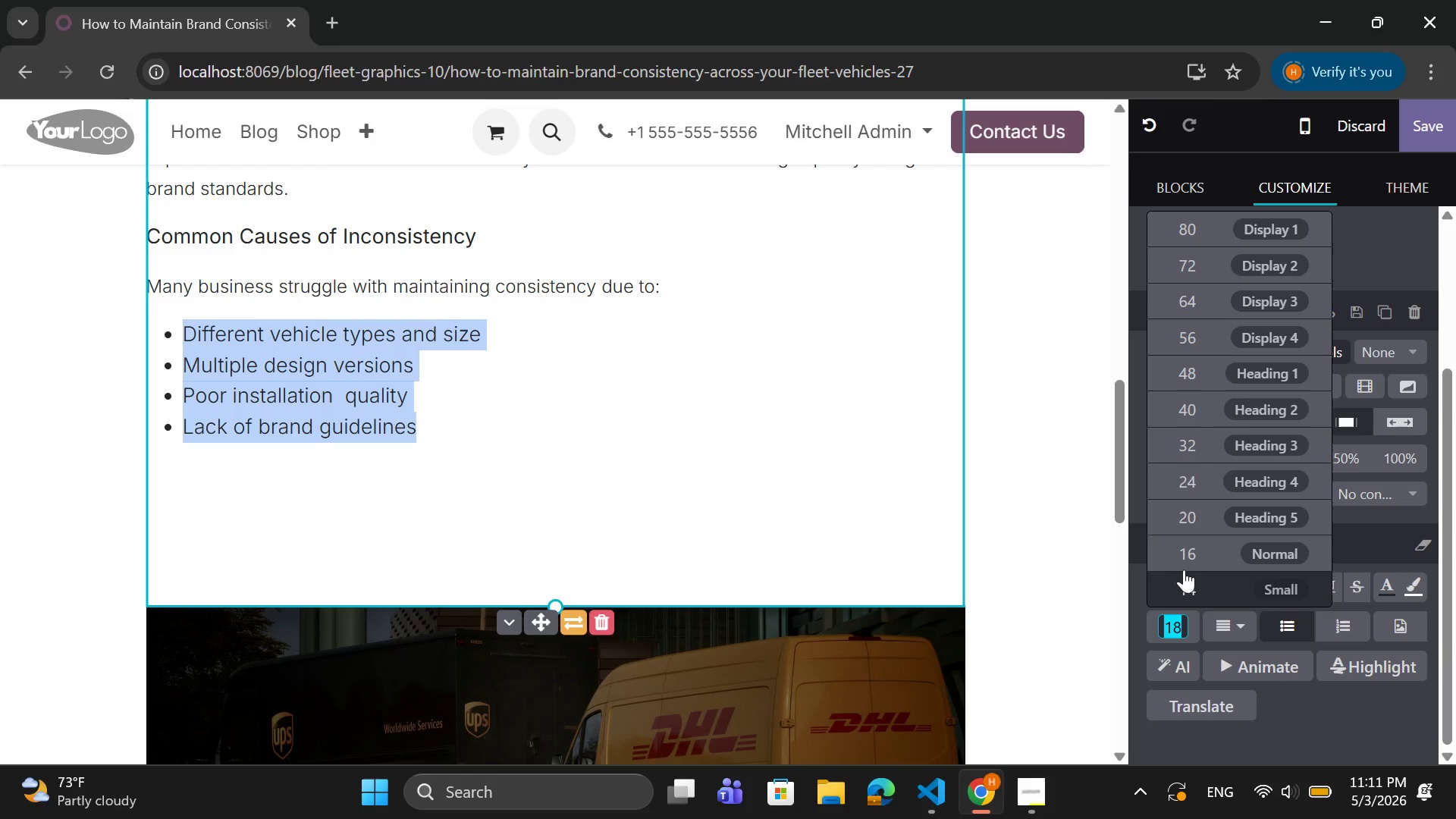 
left_click([1191, 563])
 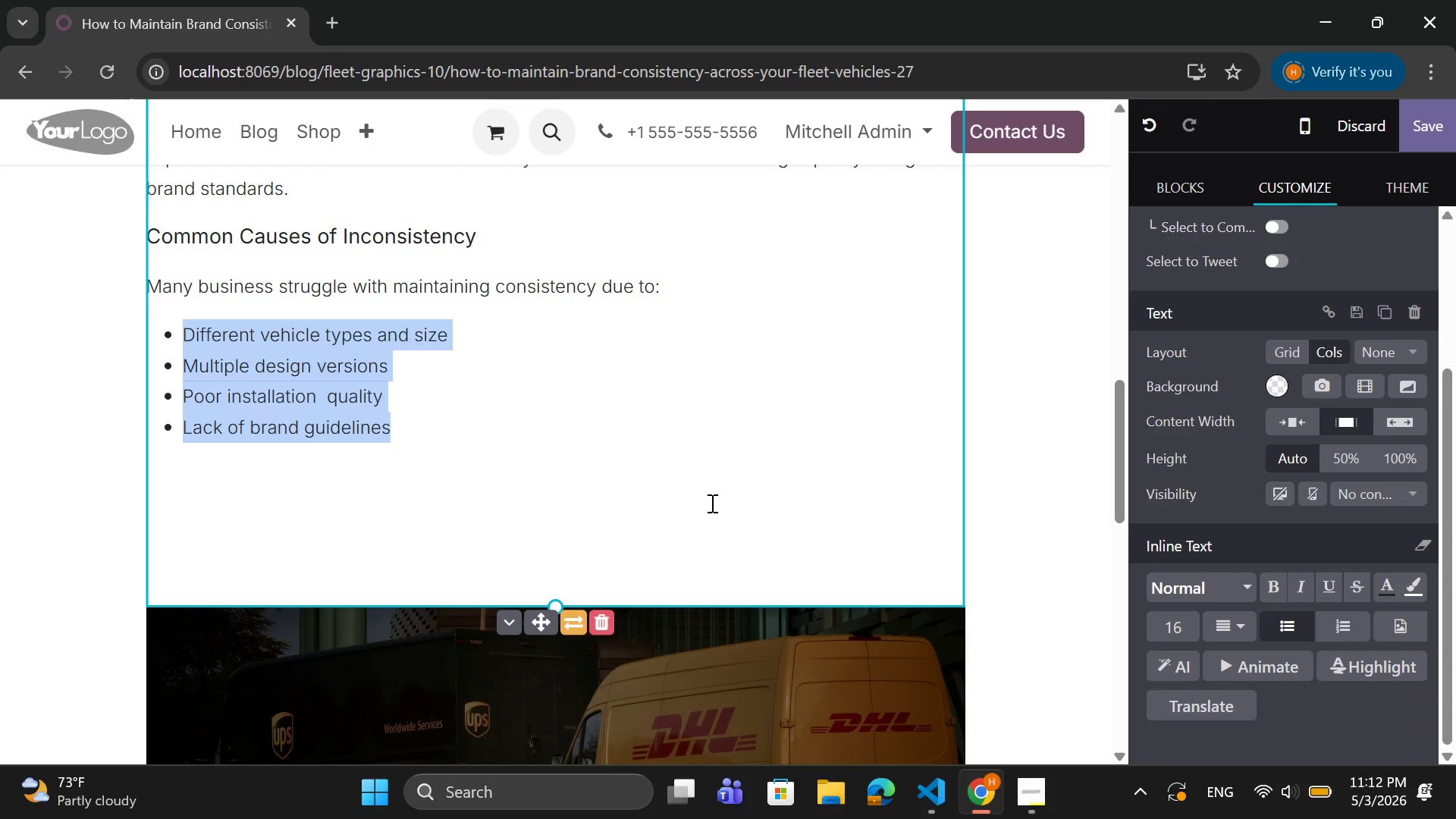 
scroll: coordinate [688, 508], scroll_direction: up, amount: 7.0
 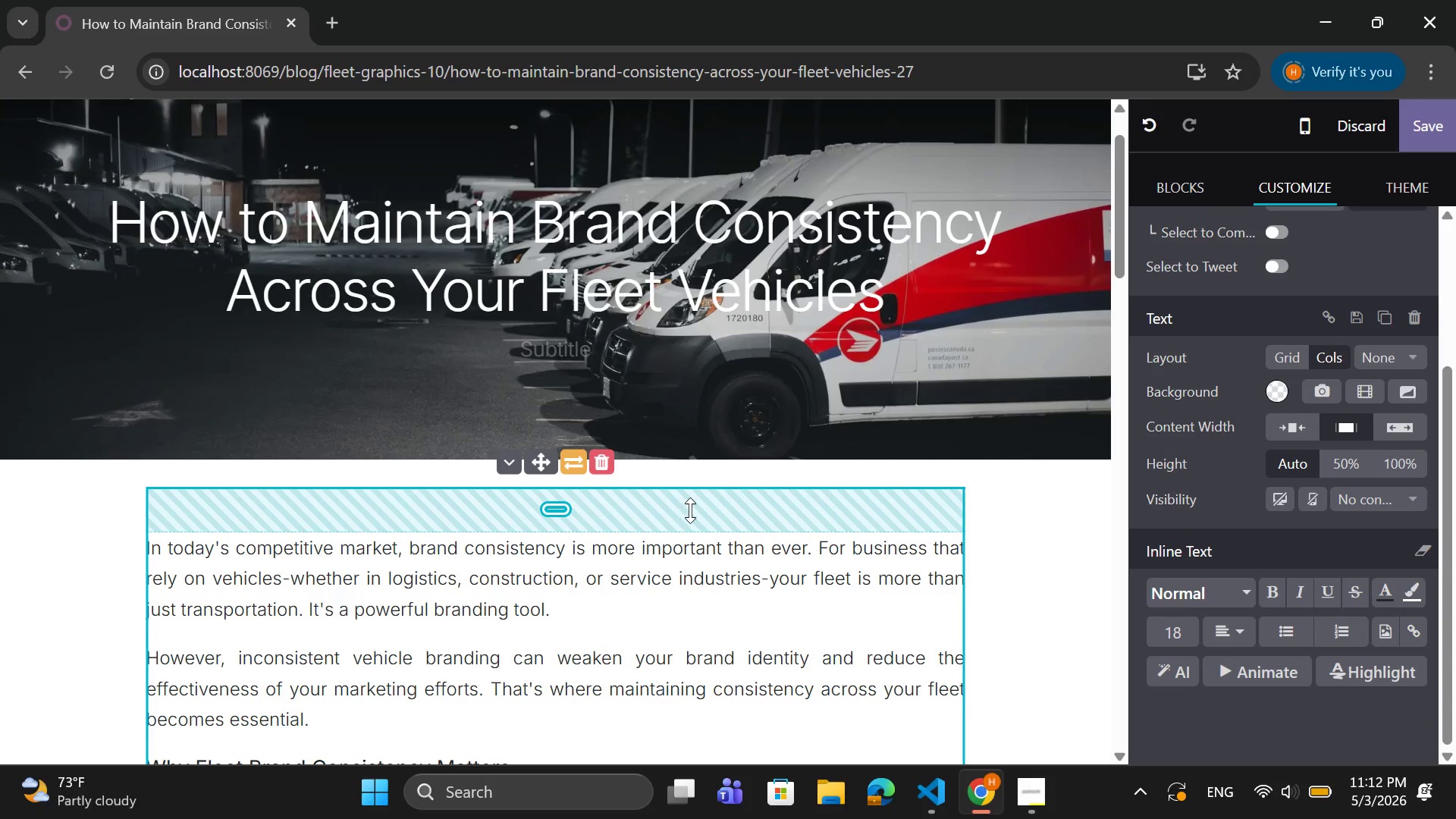 
scroll: coordinate [667, 534], scroll_direction: down, amount: 10.0
 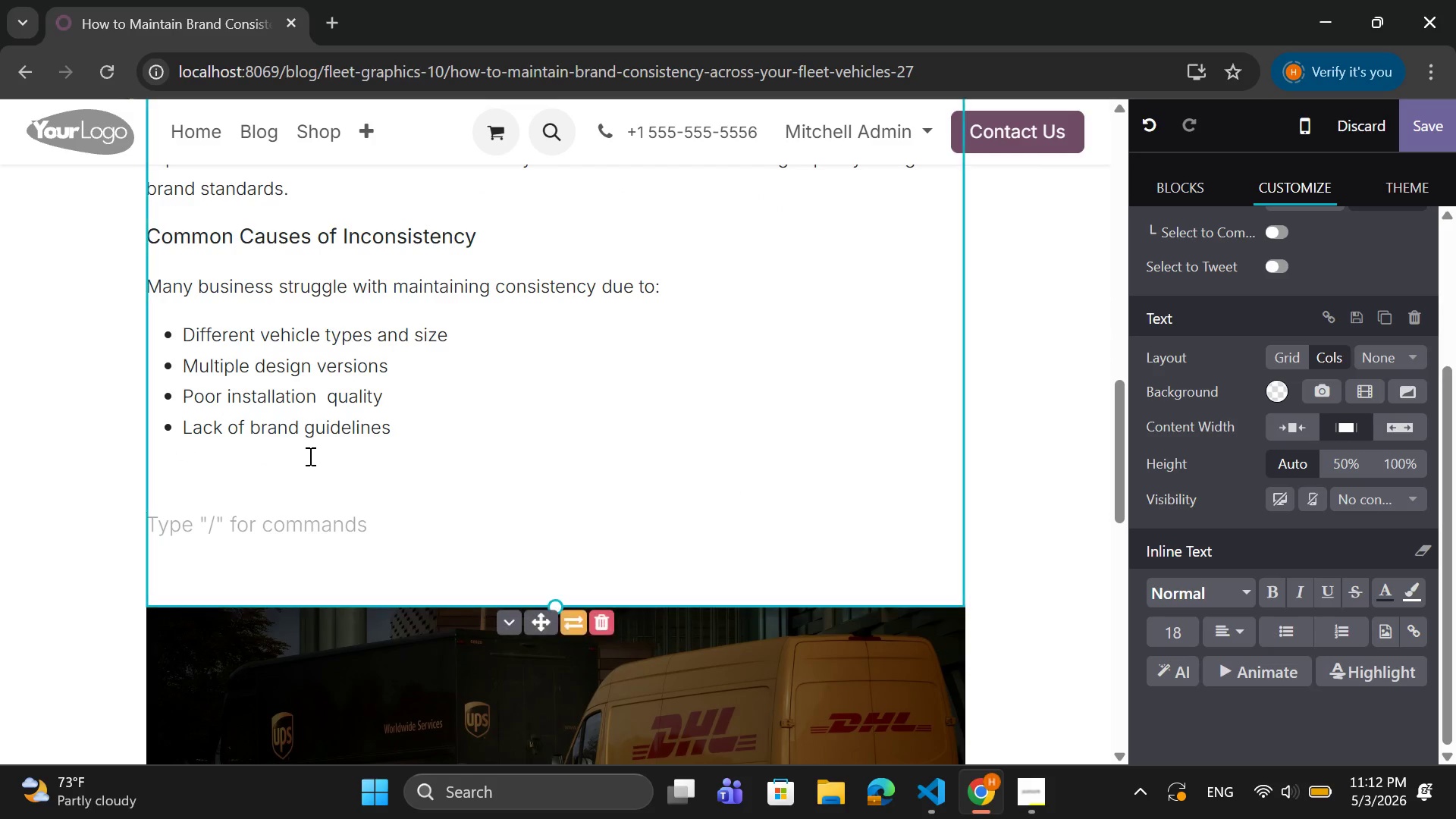 
left_click([315, 458])
 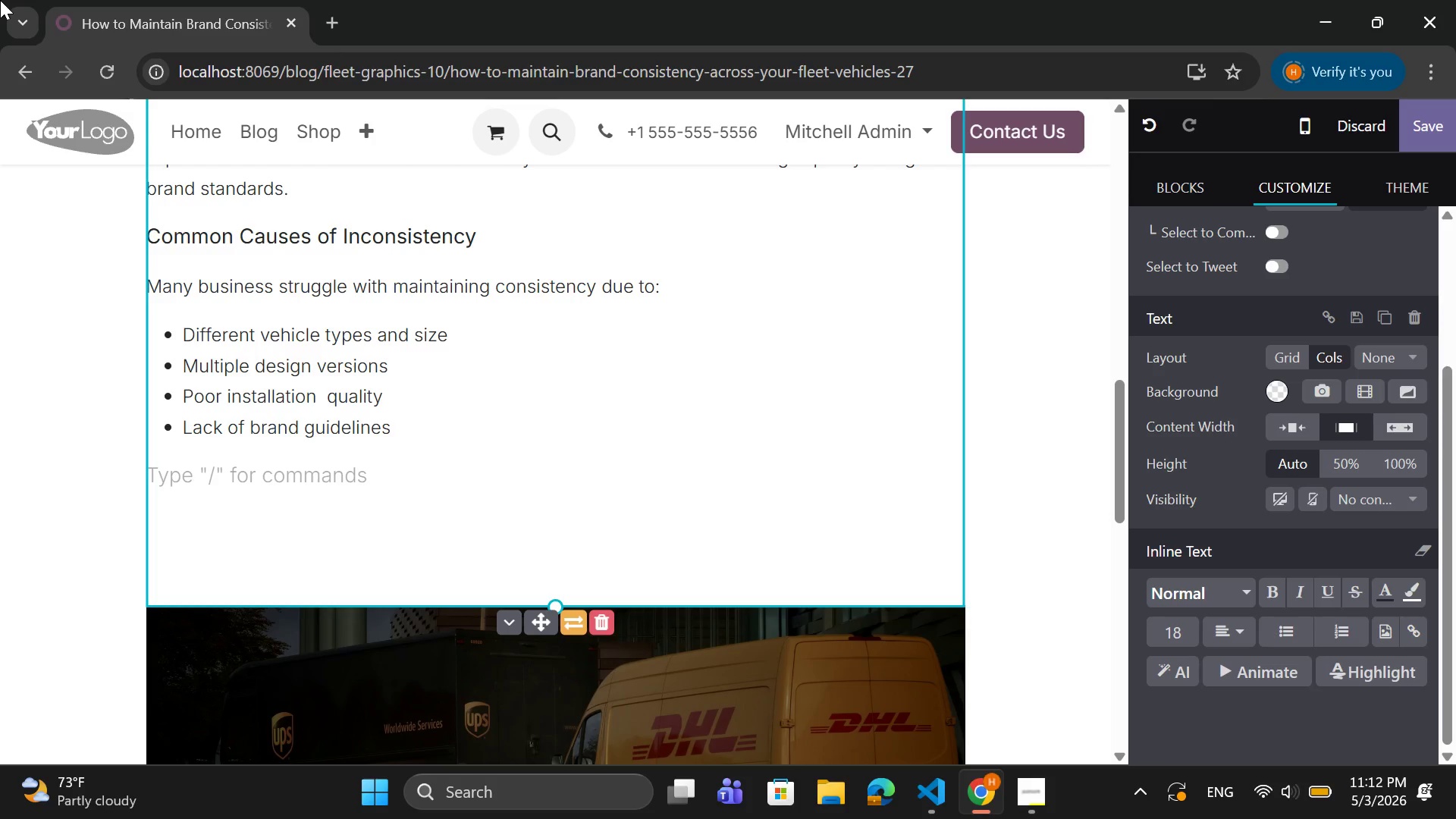 
wait(29.72)
 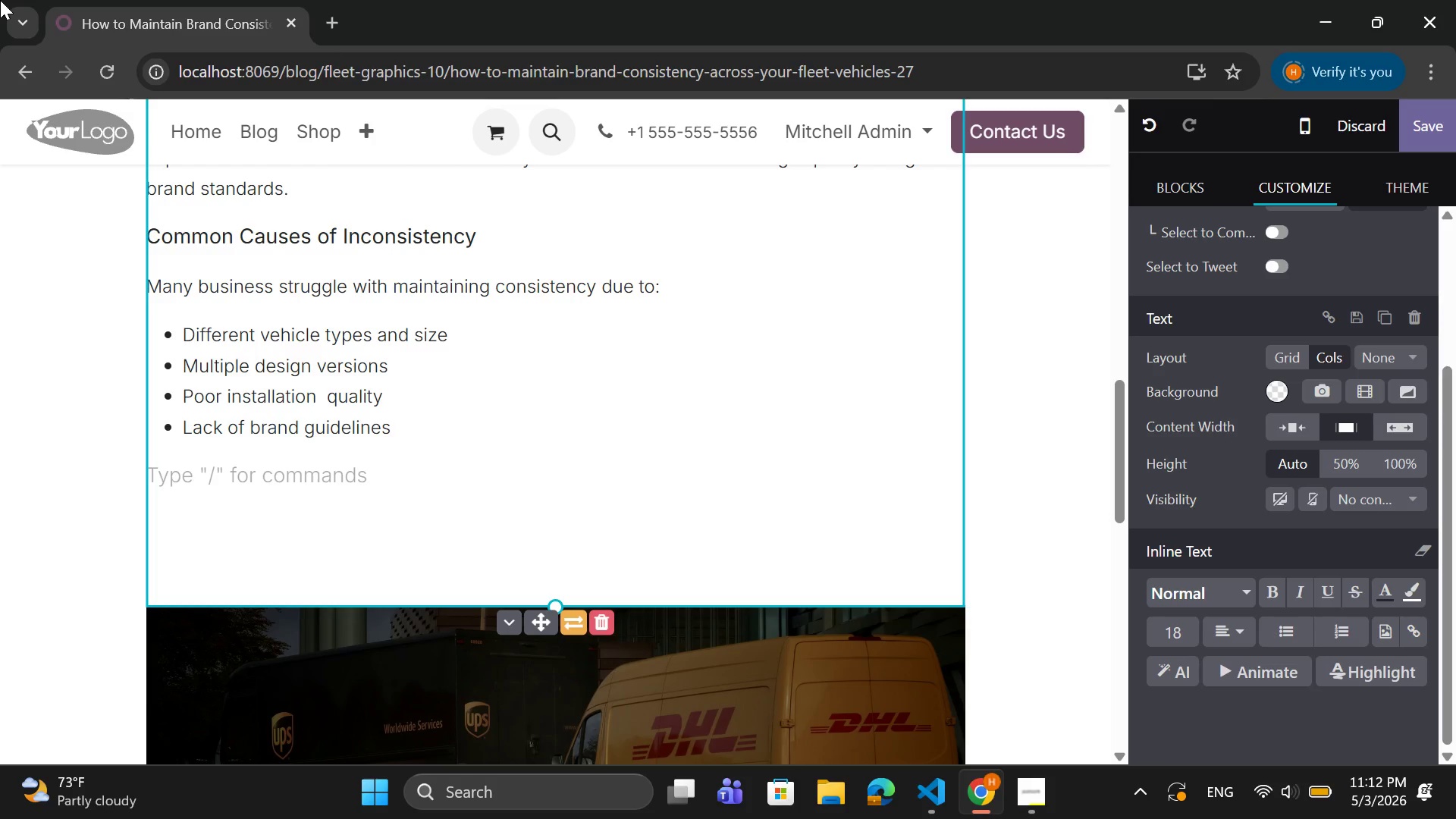 
left_click([156, 482])
 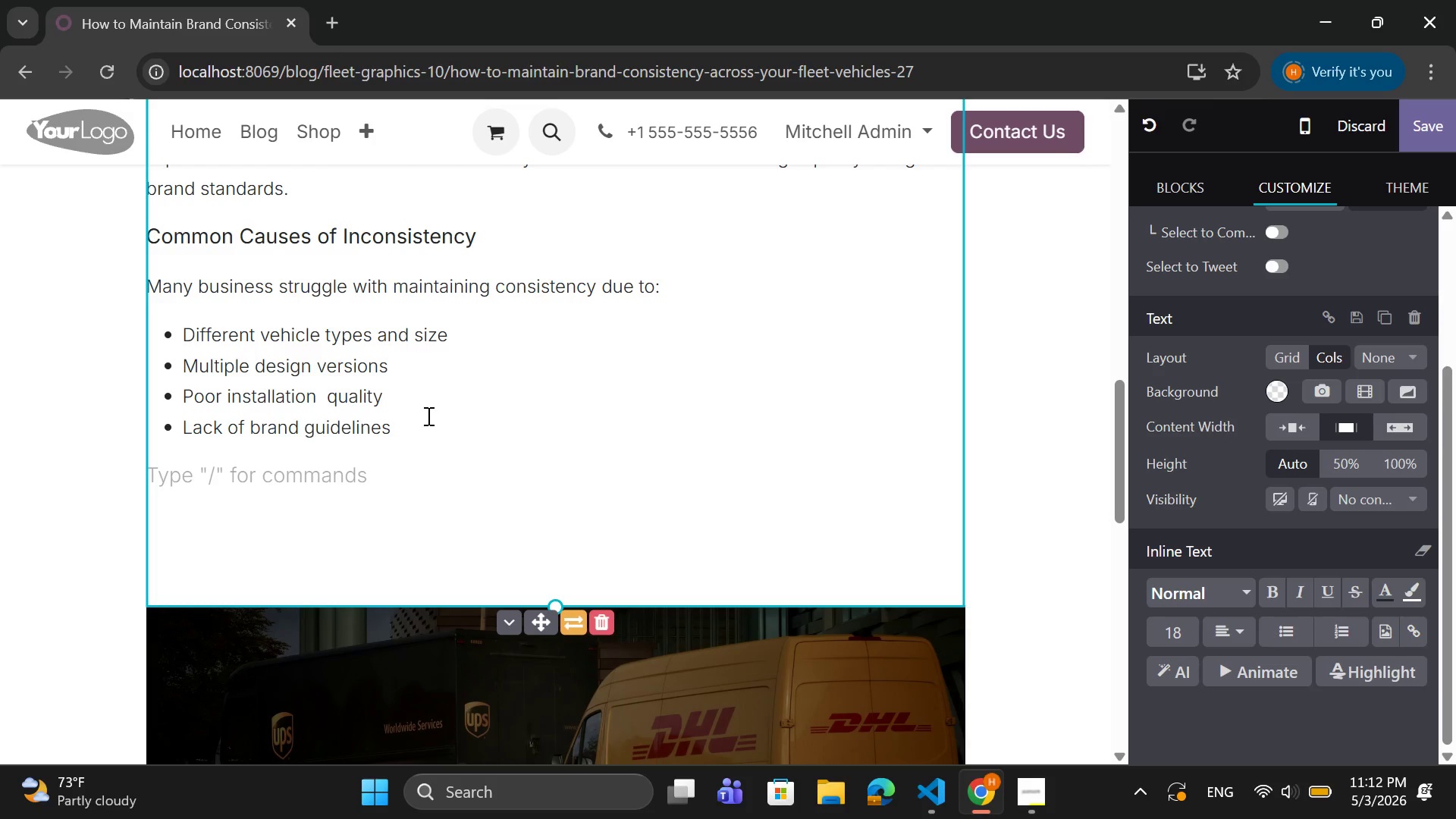 
left_click([394, 444])
 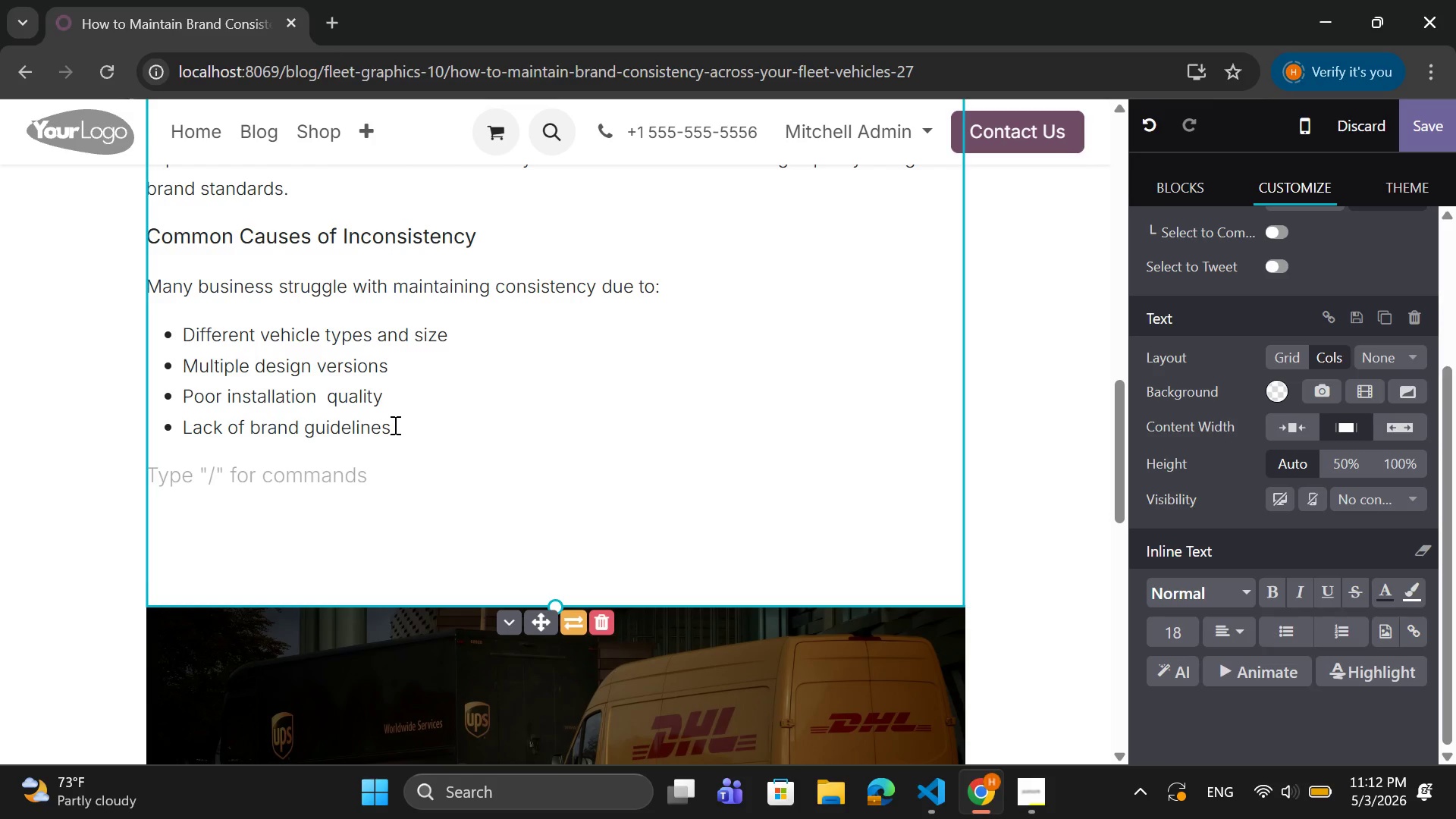 
left_click([394, 425])
 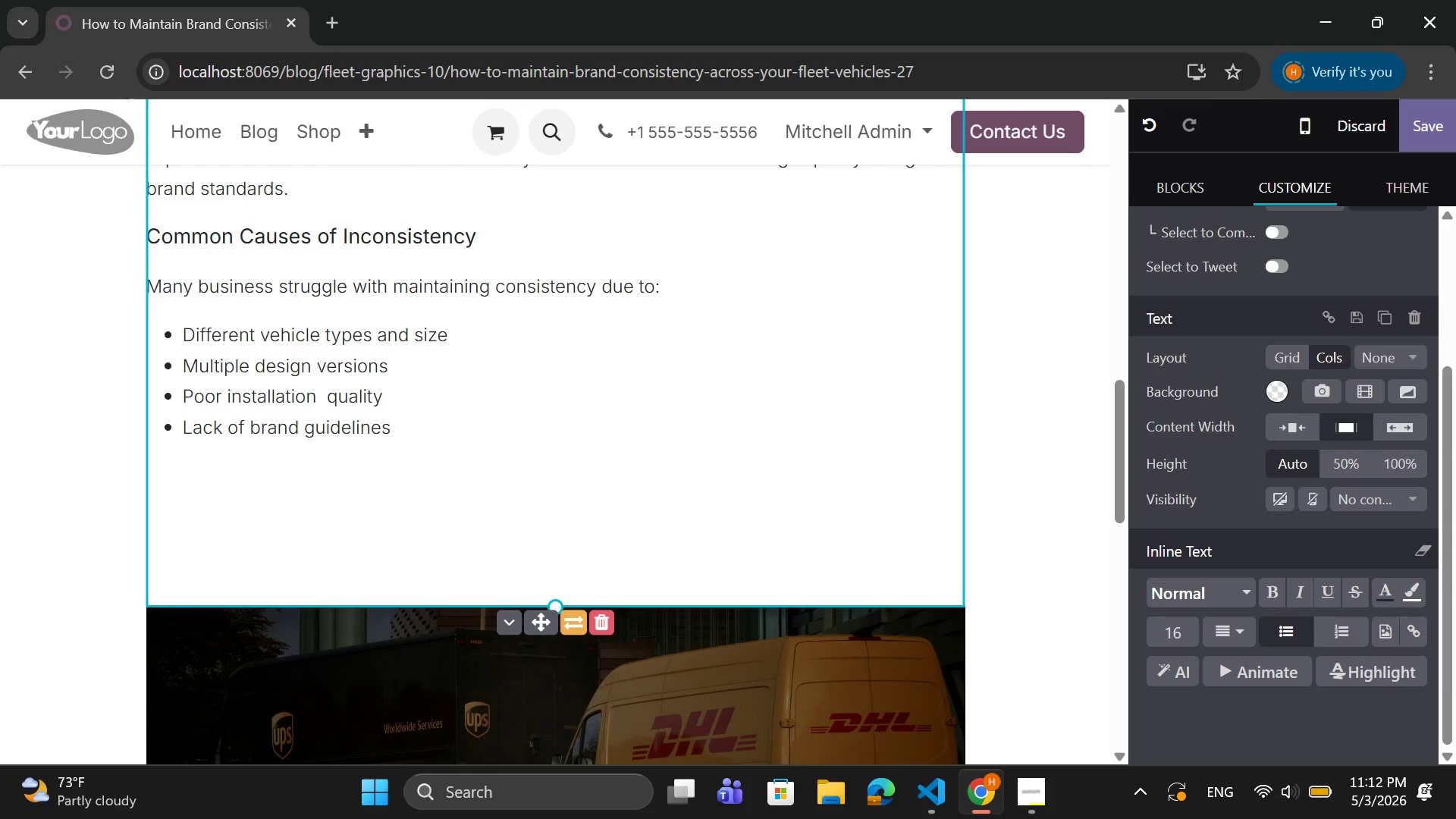 
key(Enter)
 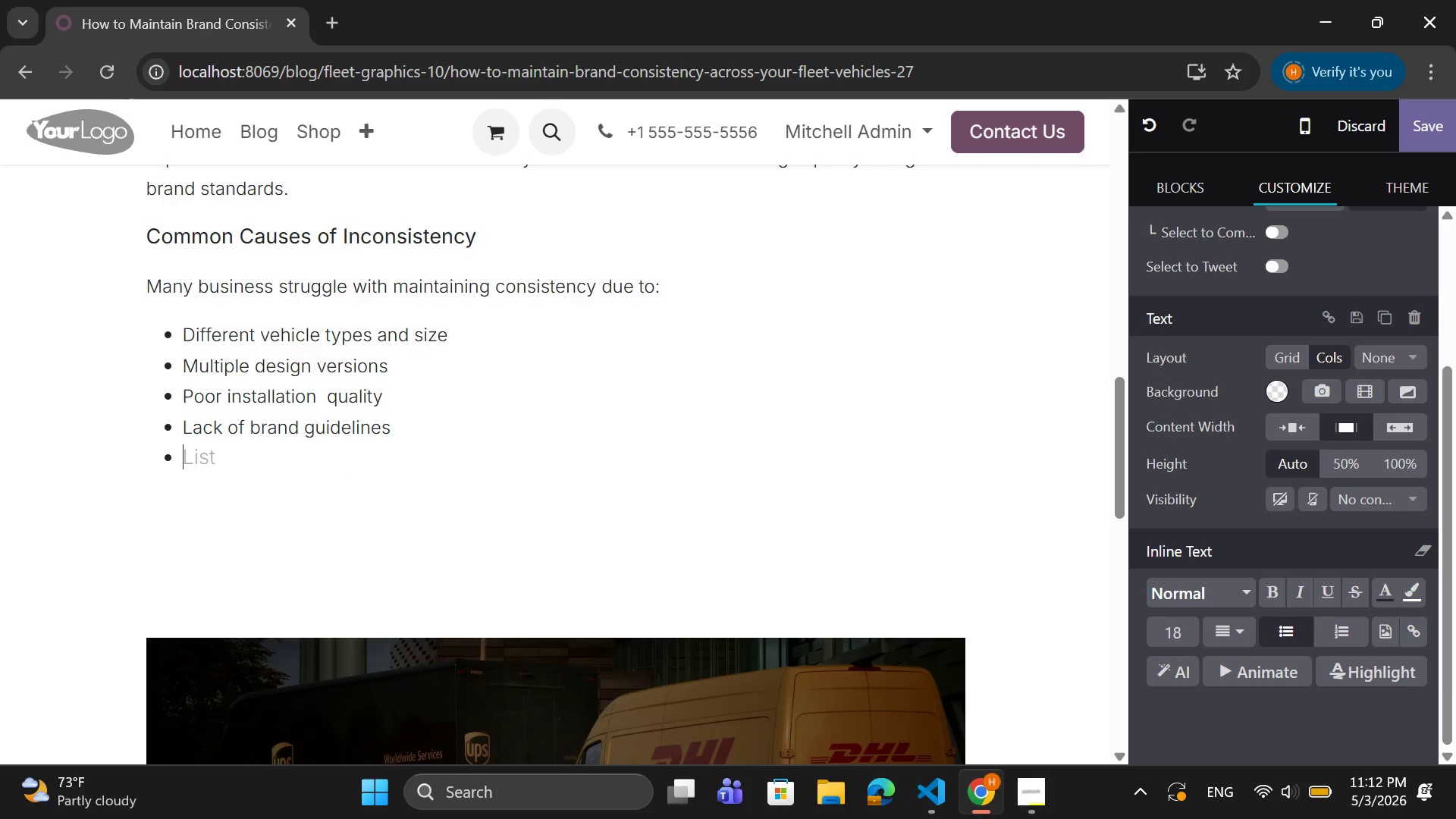 
key(Backspace)
type(Identifying ther issues)
 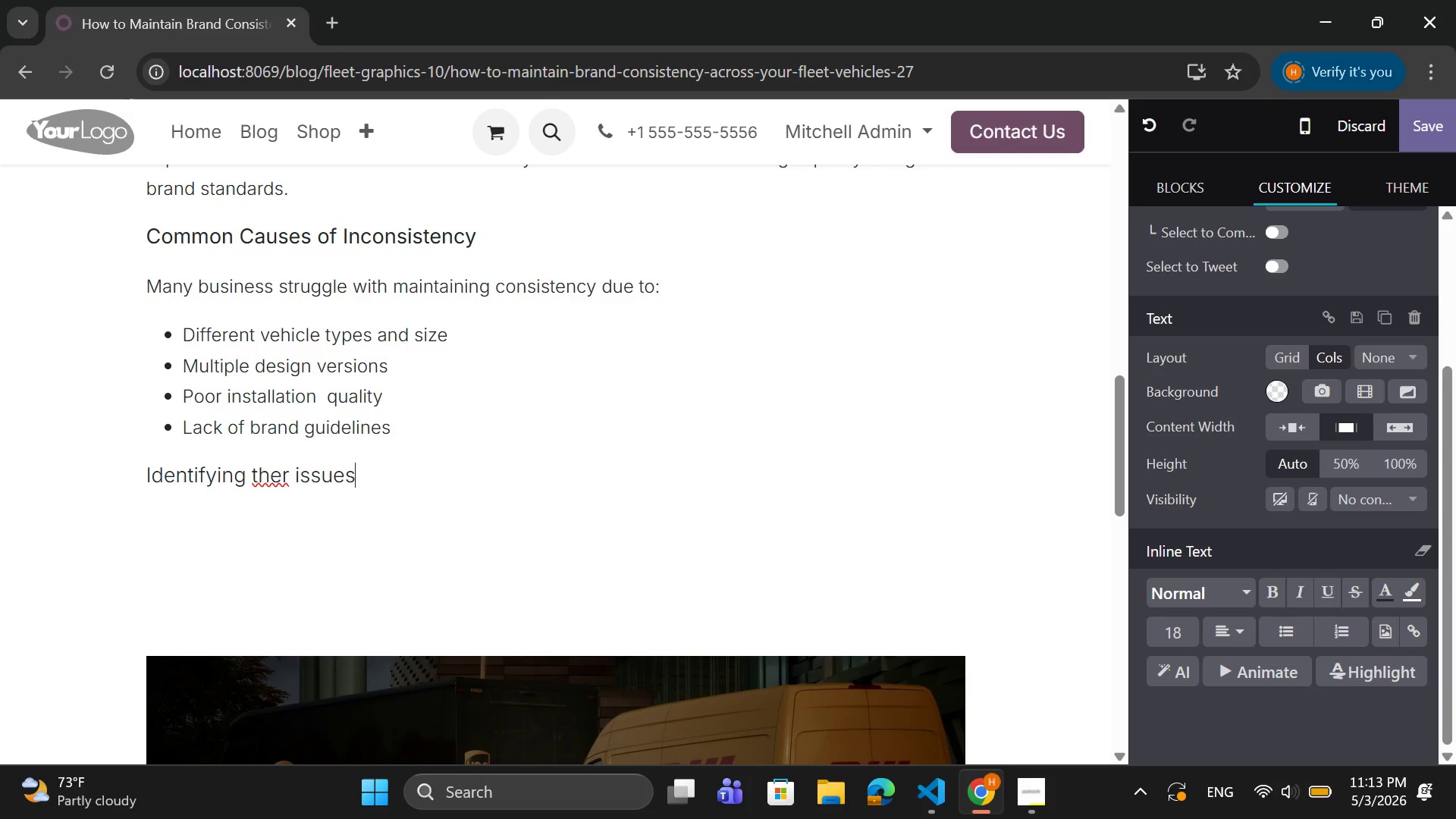 
key(ArrowLeft)
 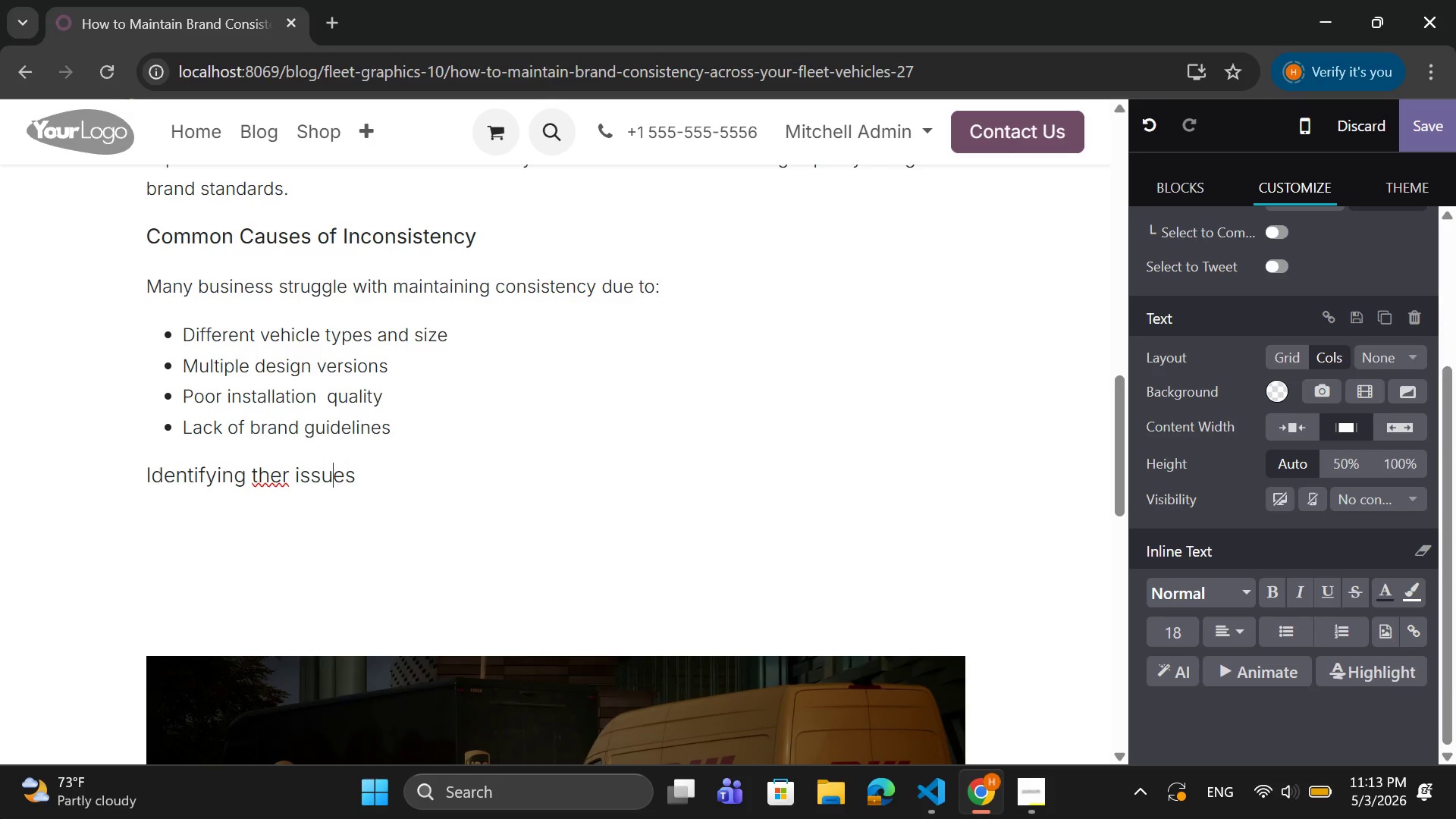 
key(ArrowLeft)
 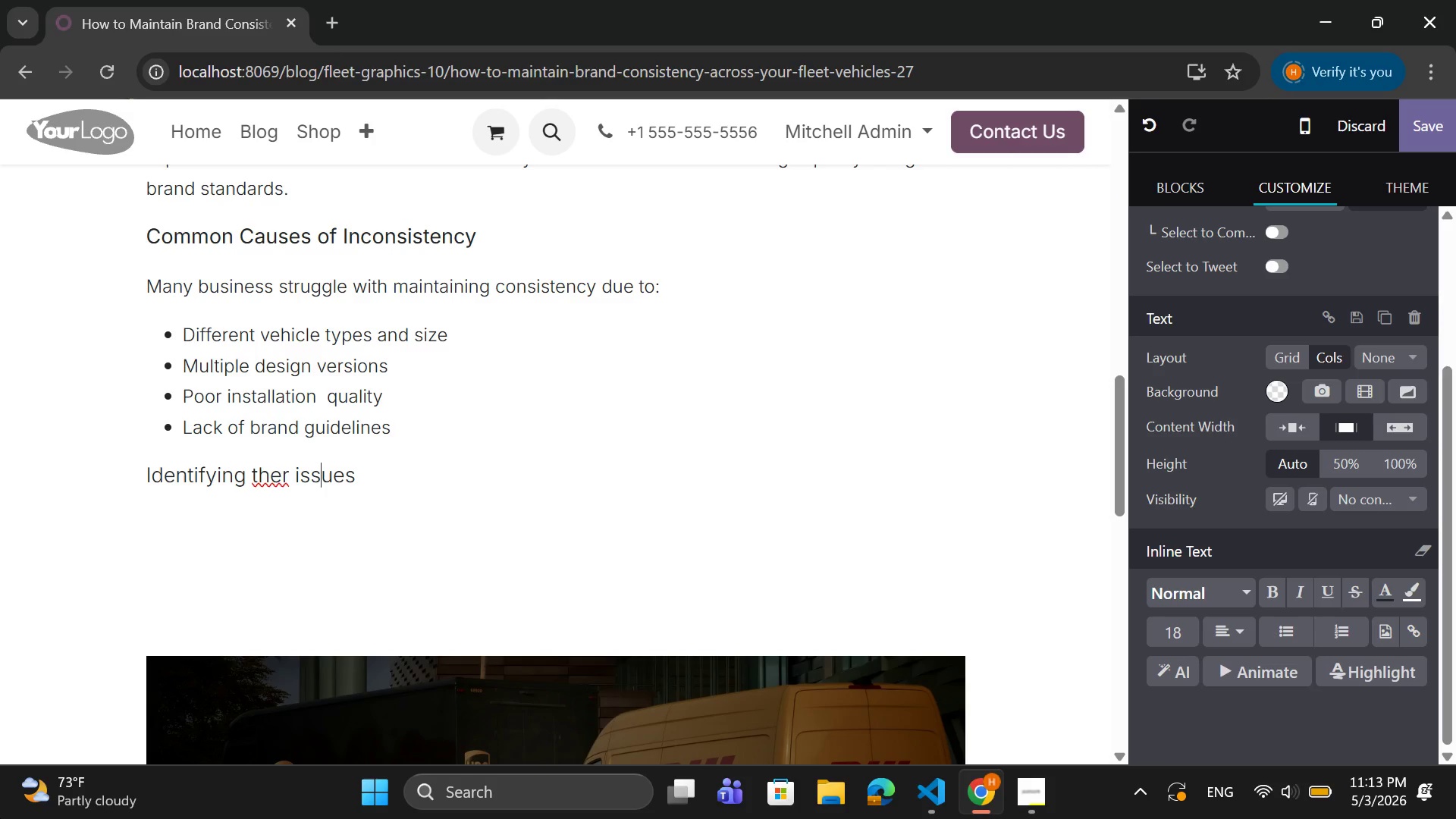 
key(ArrowLeft)
 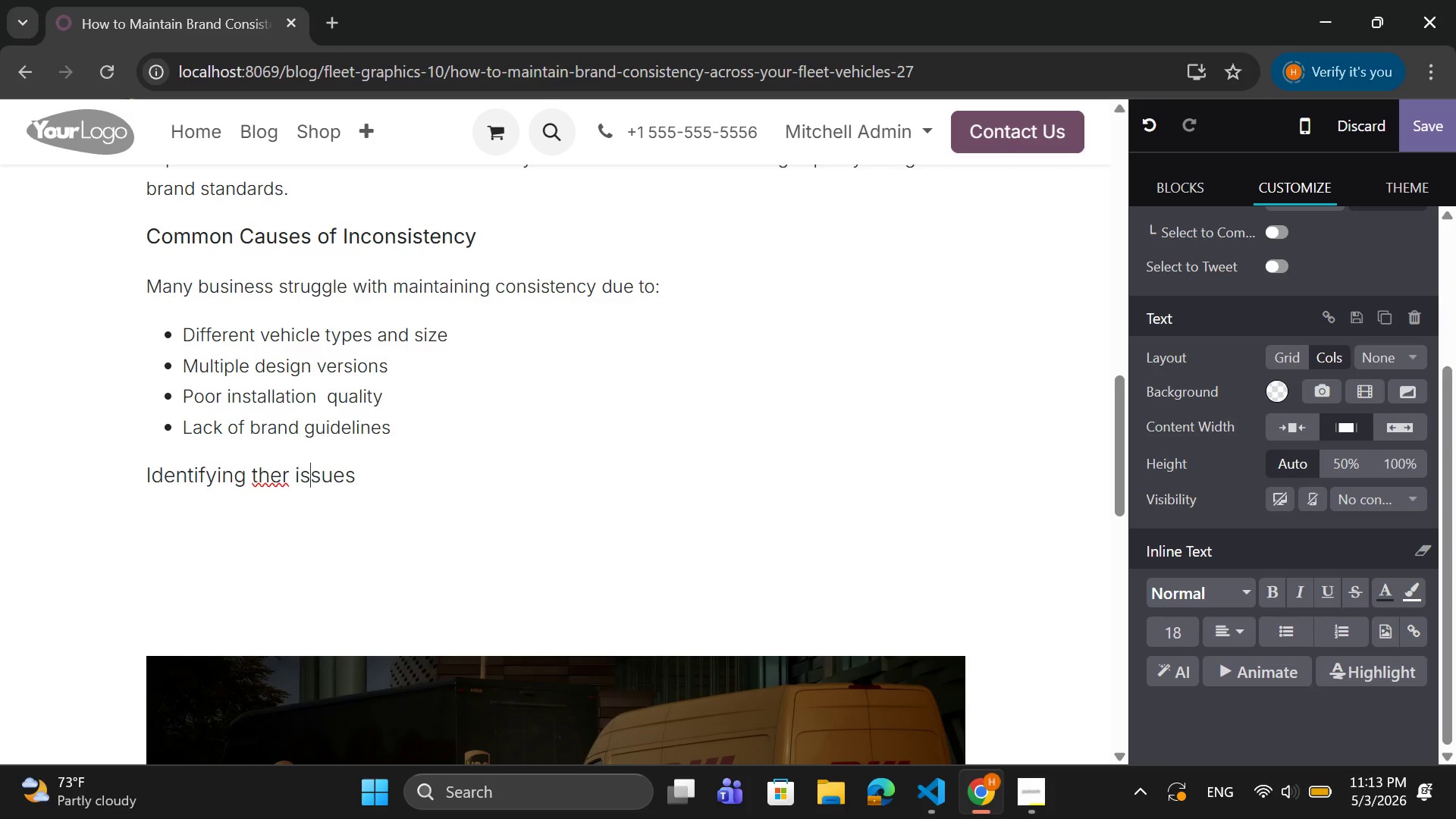 
key(ArrowLeft)
 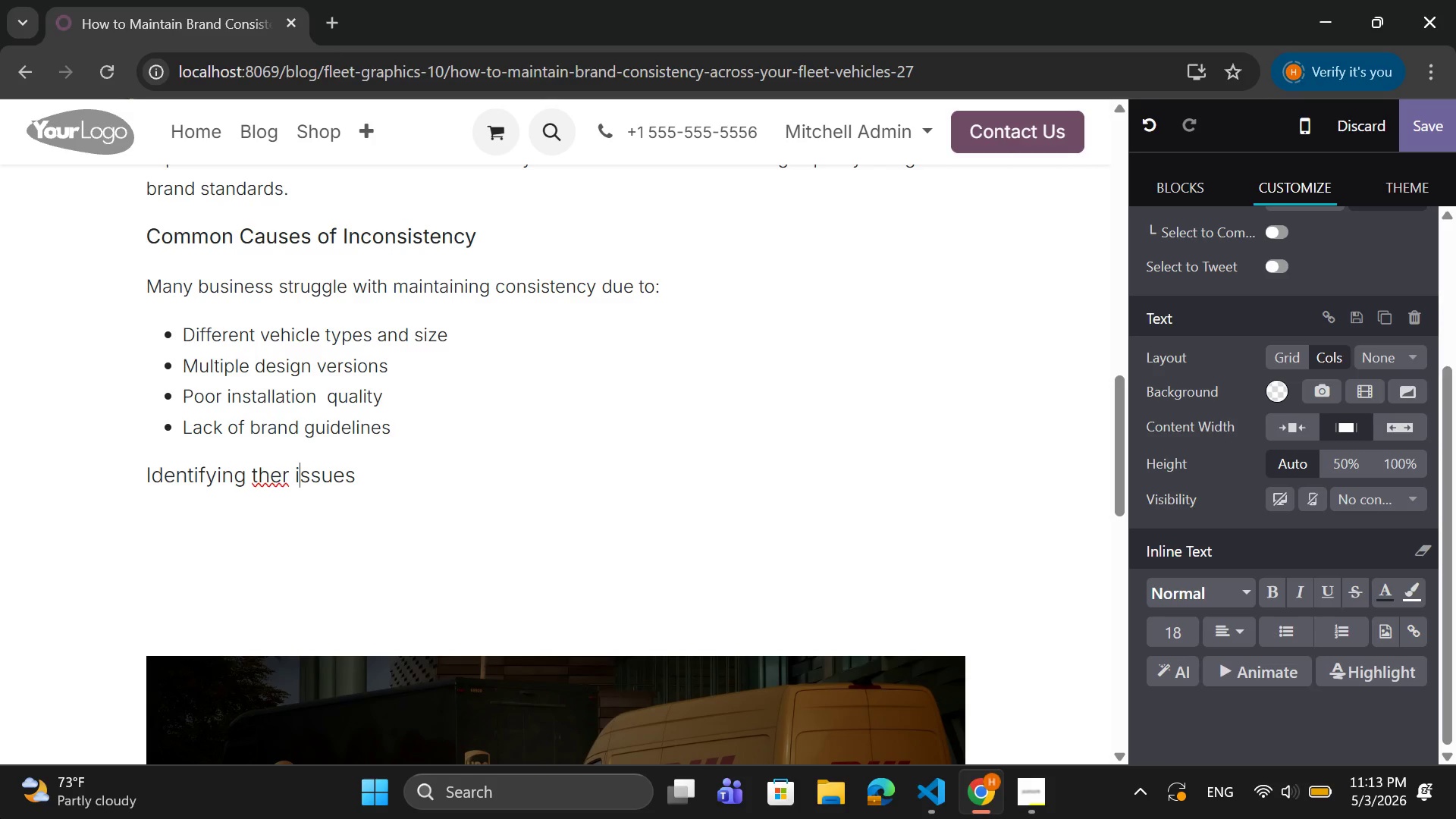 
key(ArrowLeft)
 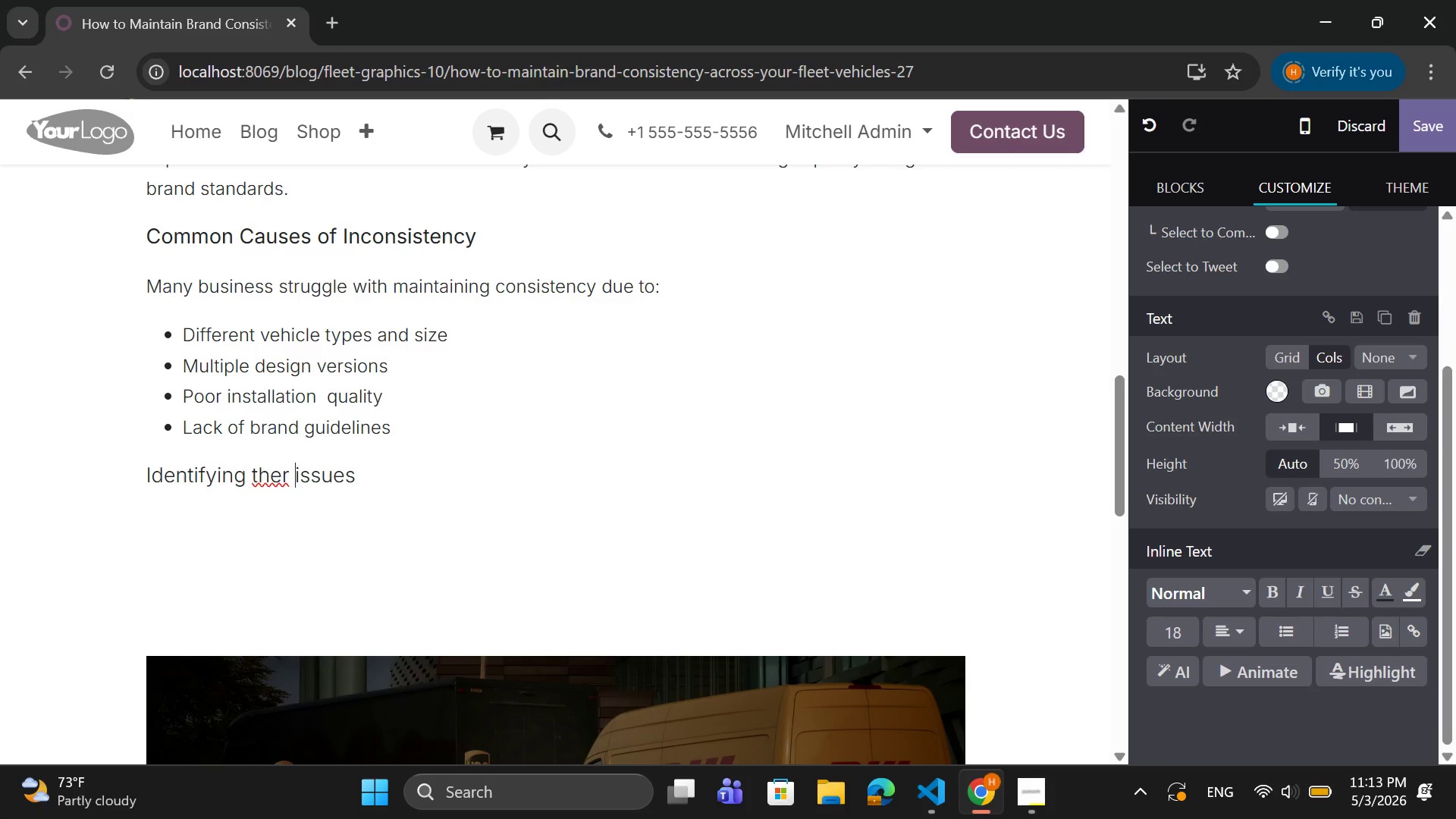 
key(ArrowLeft)
 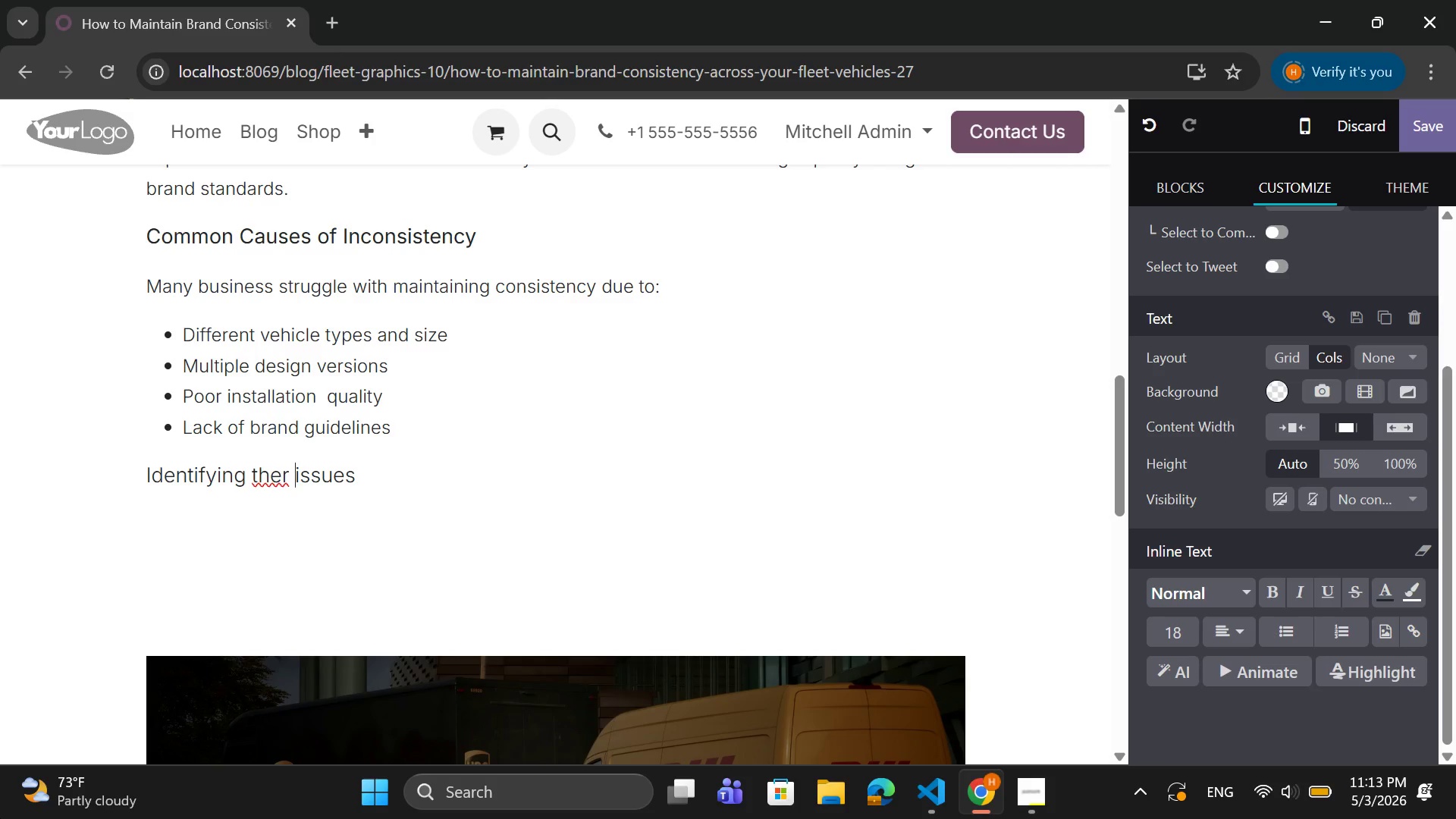 
key(ArrowLeft)
 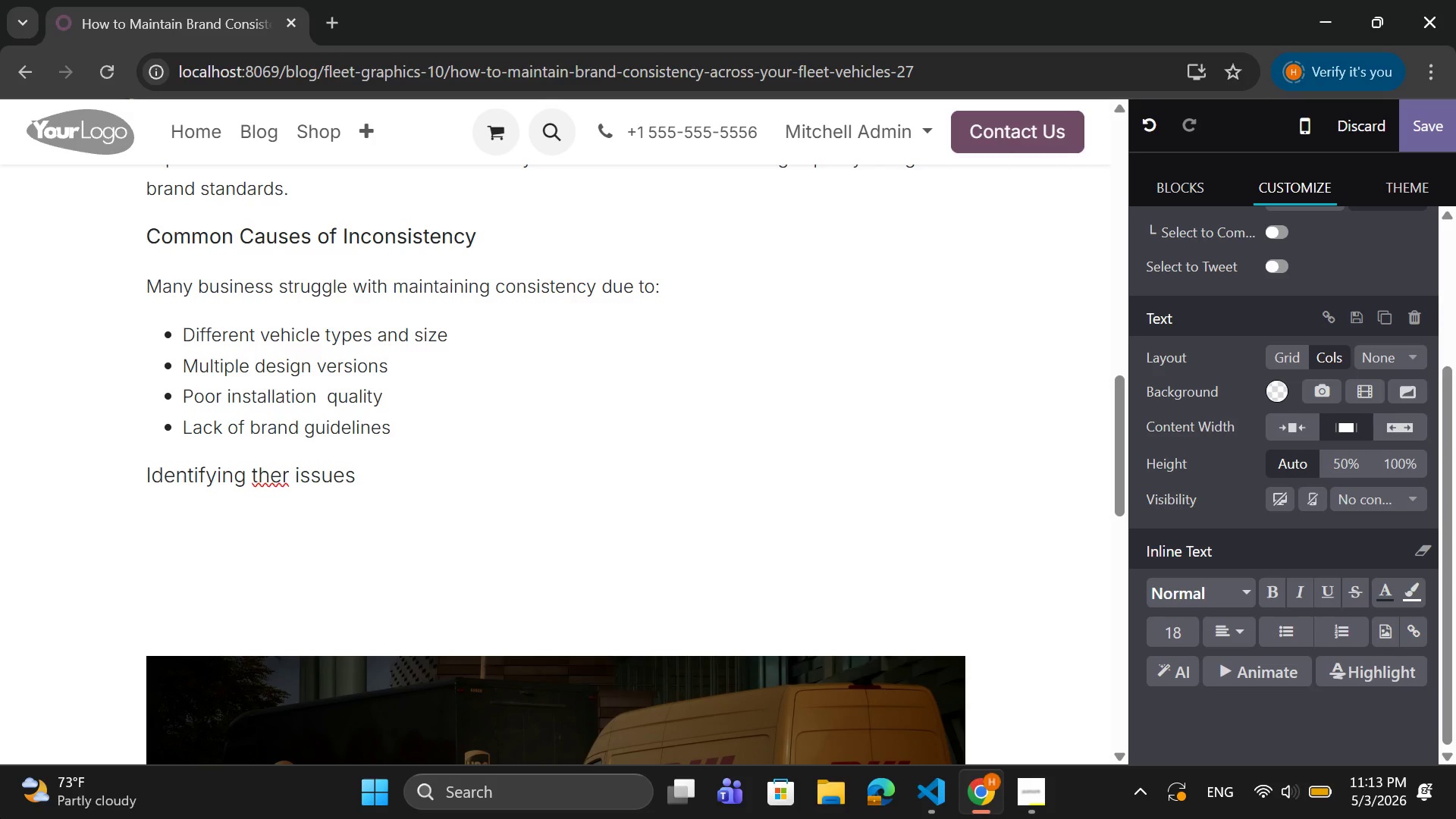 
hold_key(key=ArrowLeft, duration=0.56)
 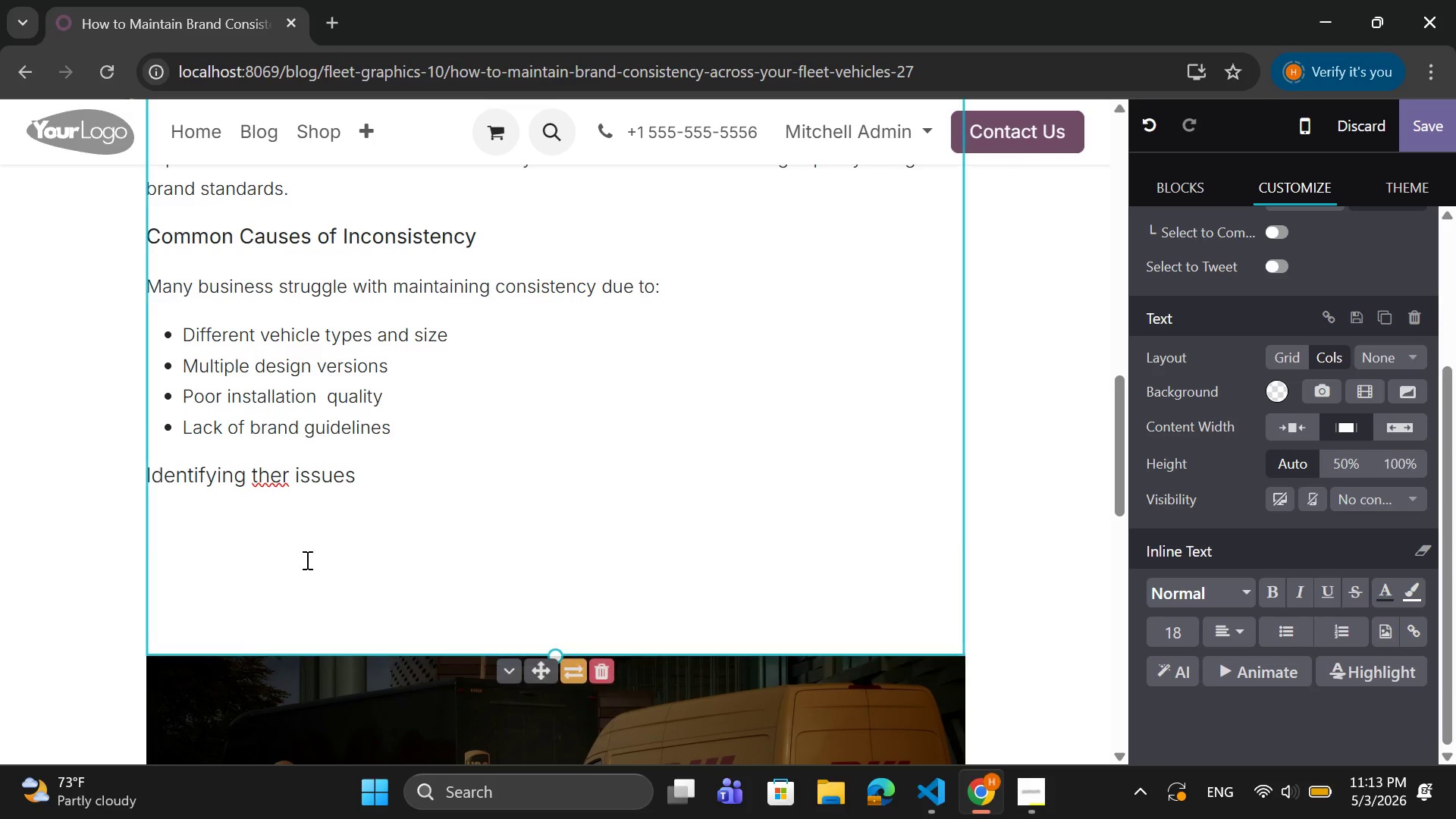 
key(ArrowRight)
 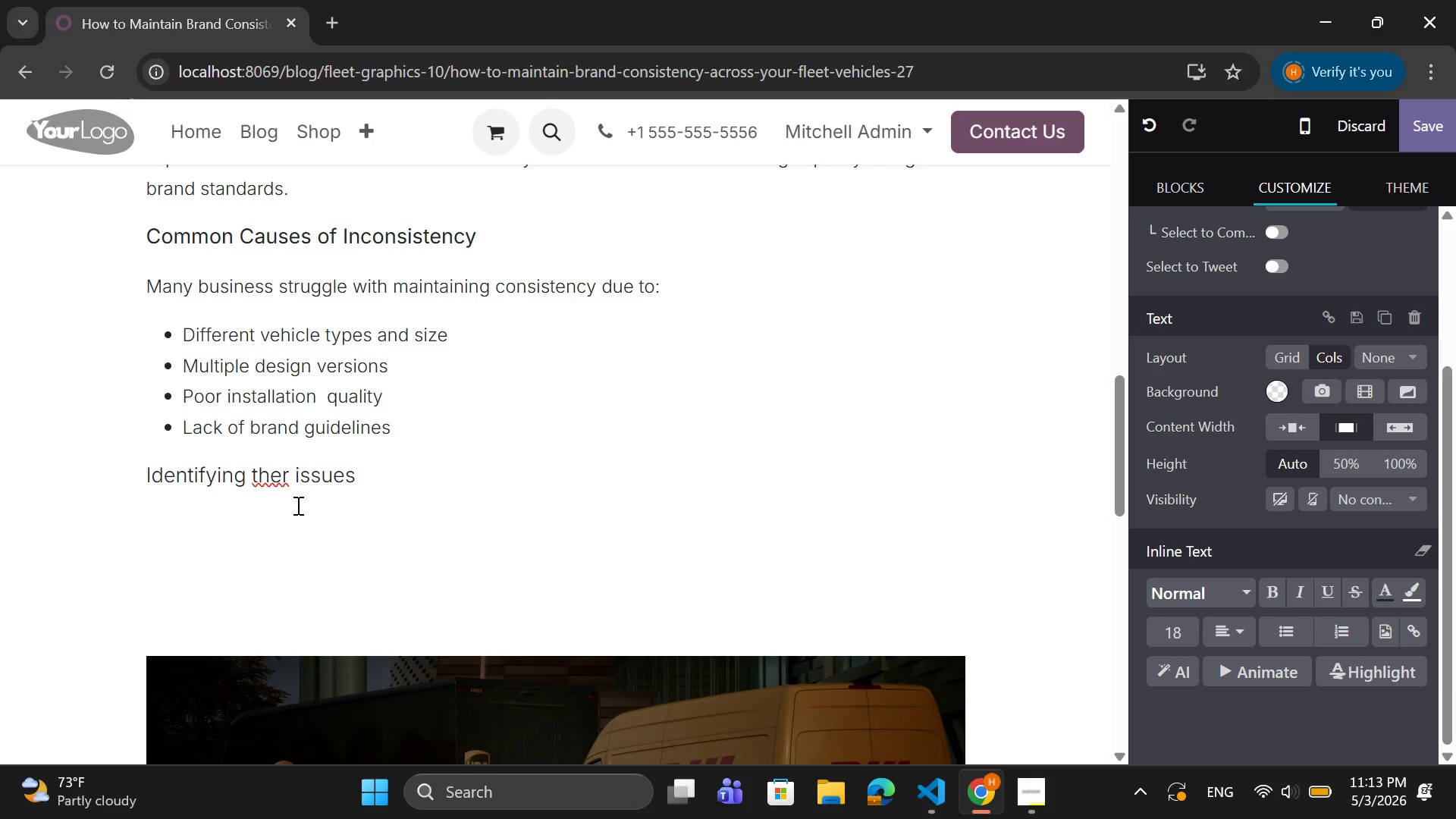 
key(E)
 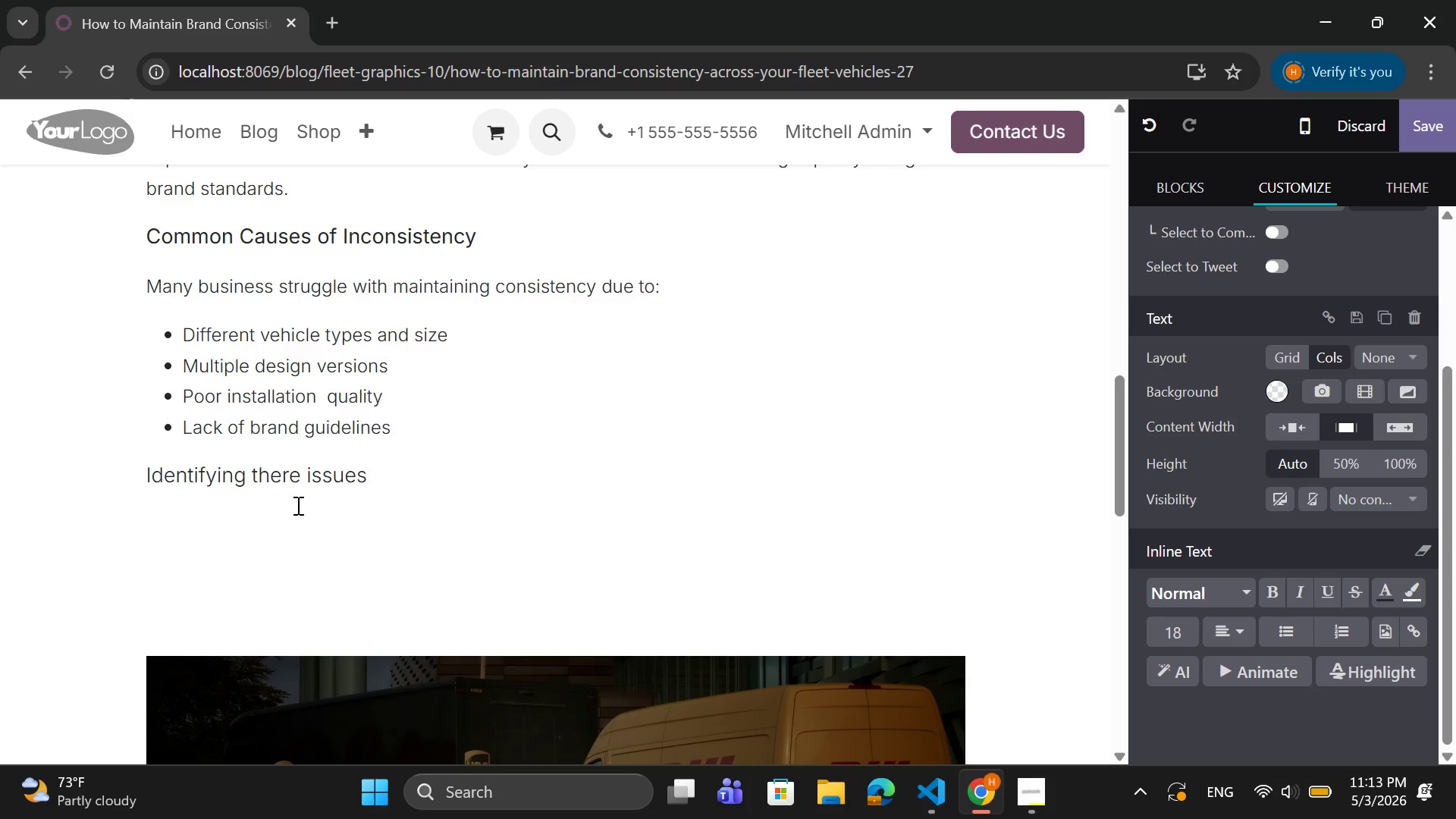 
key(ArrowRight)
 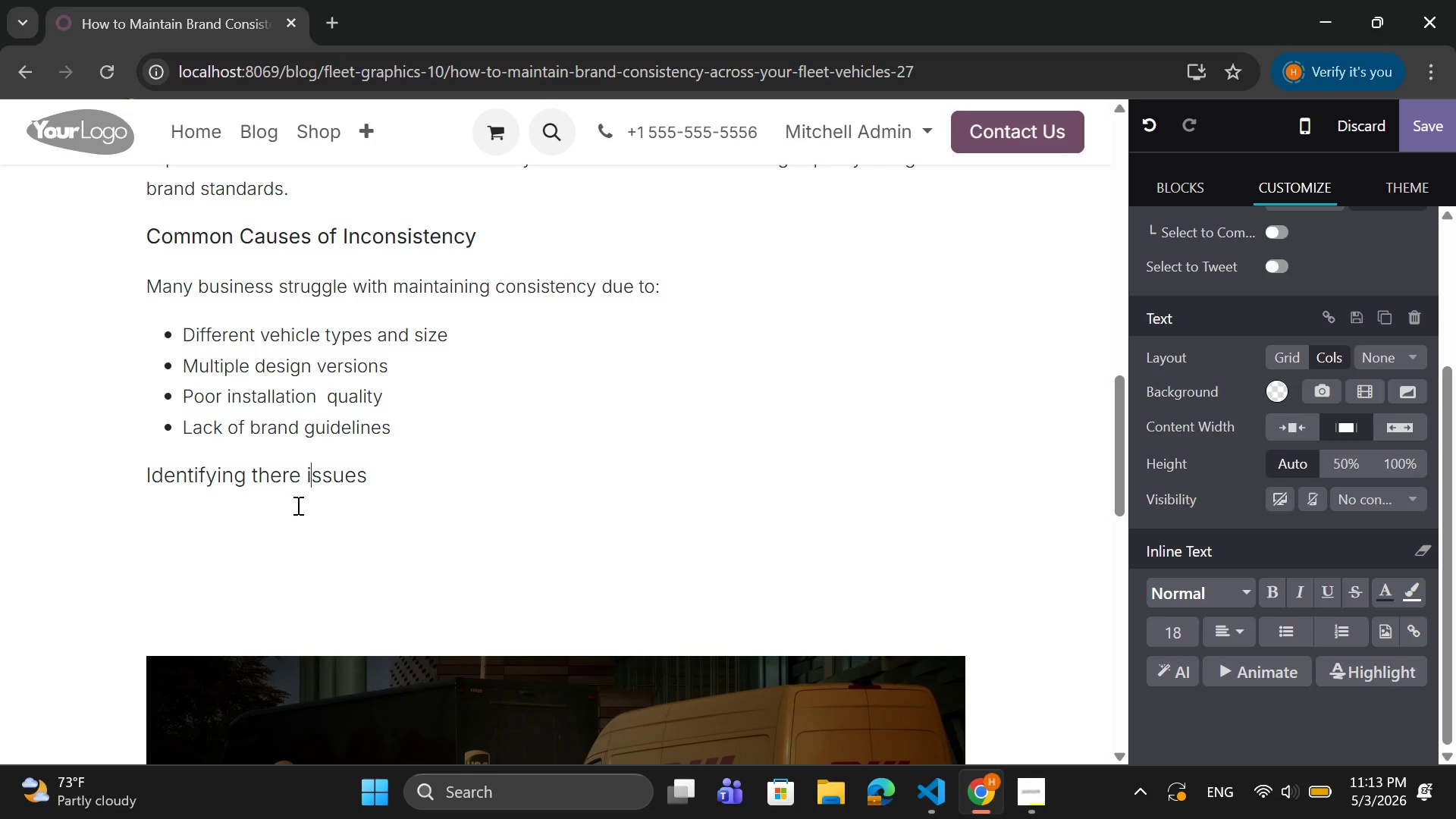 
key(ArrowRight)
 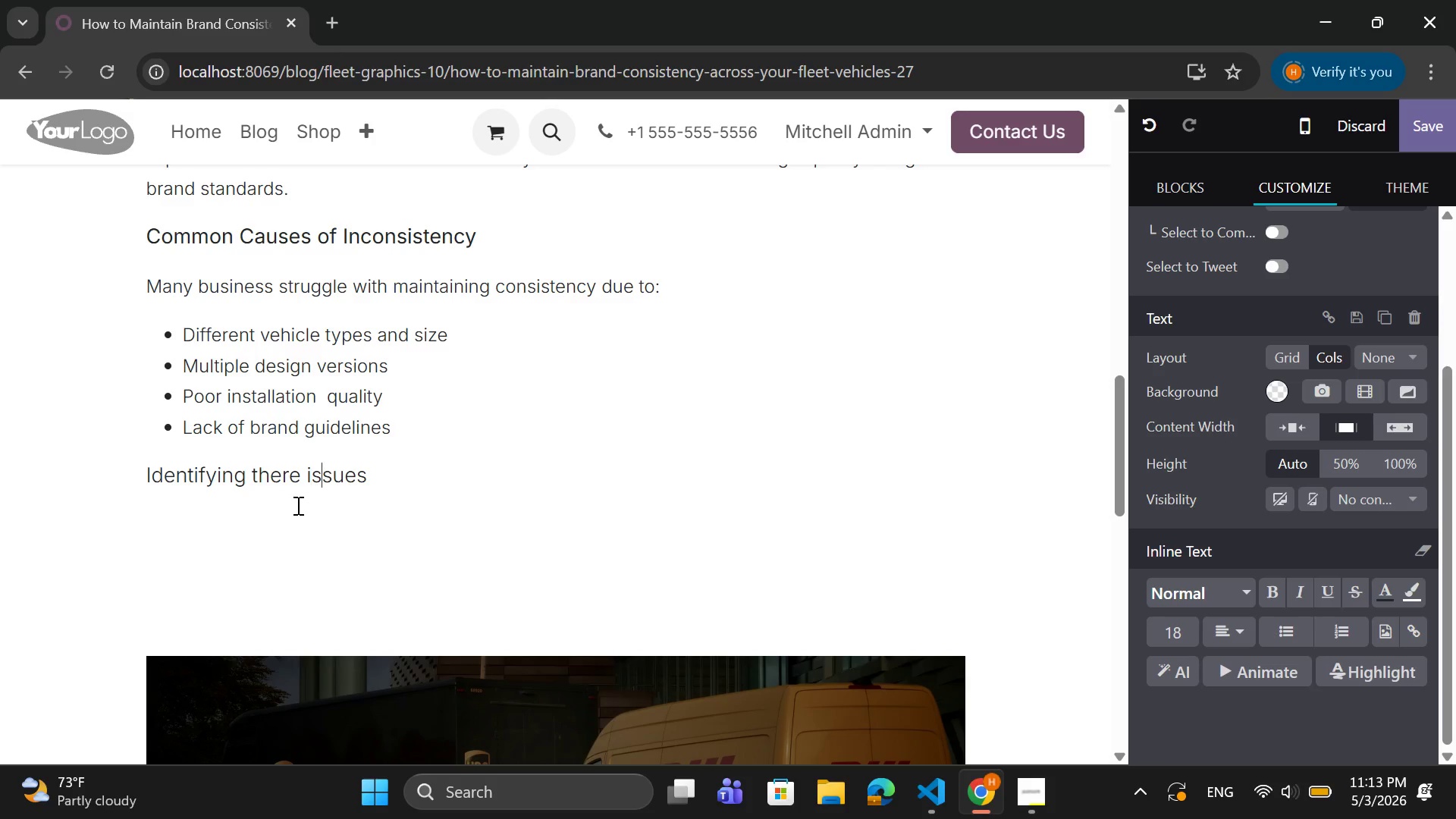 
key(ArrowRight)
 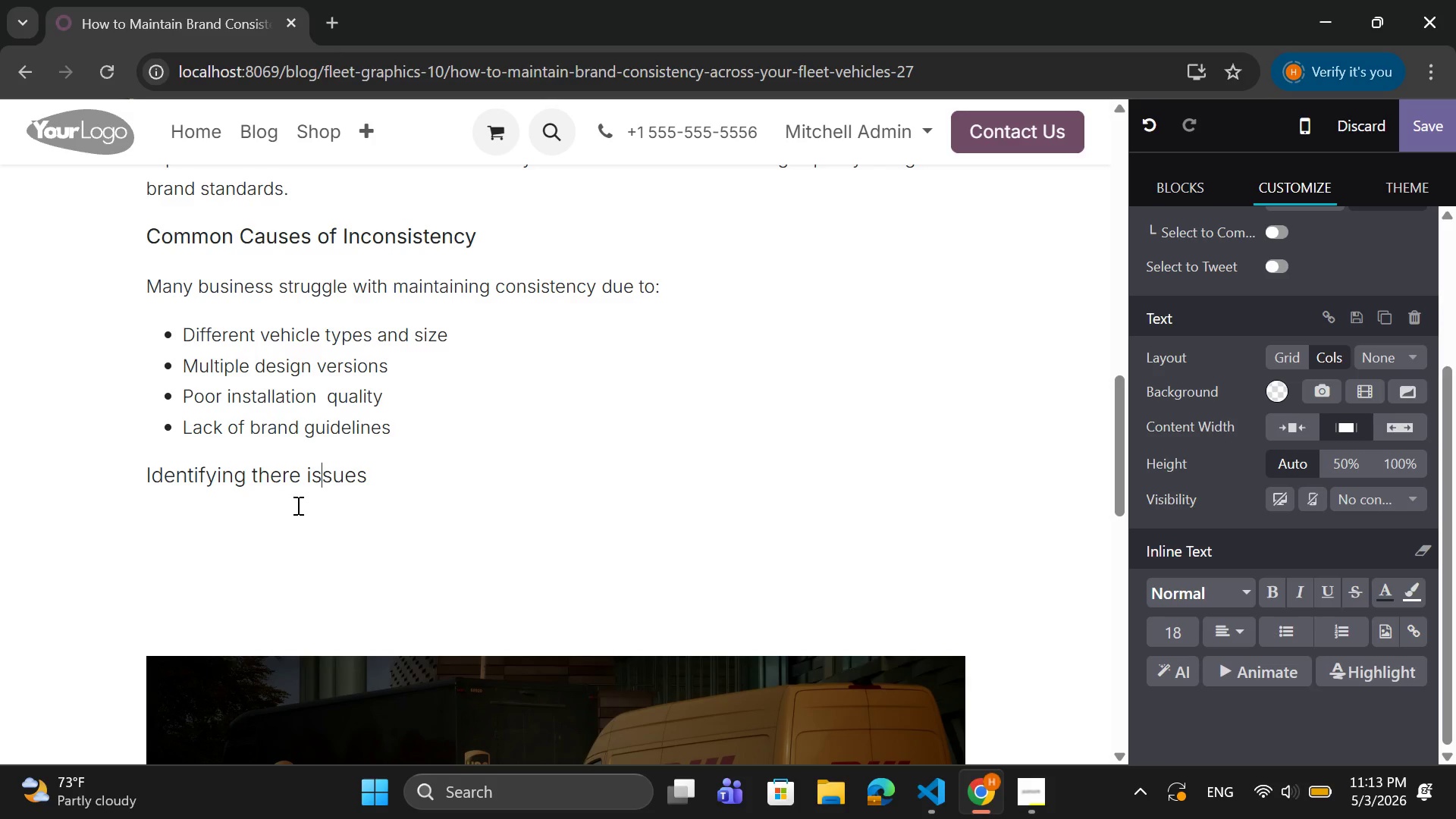 
key(ArrowRight)
 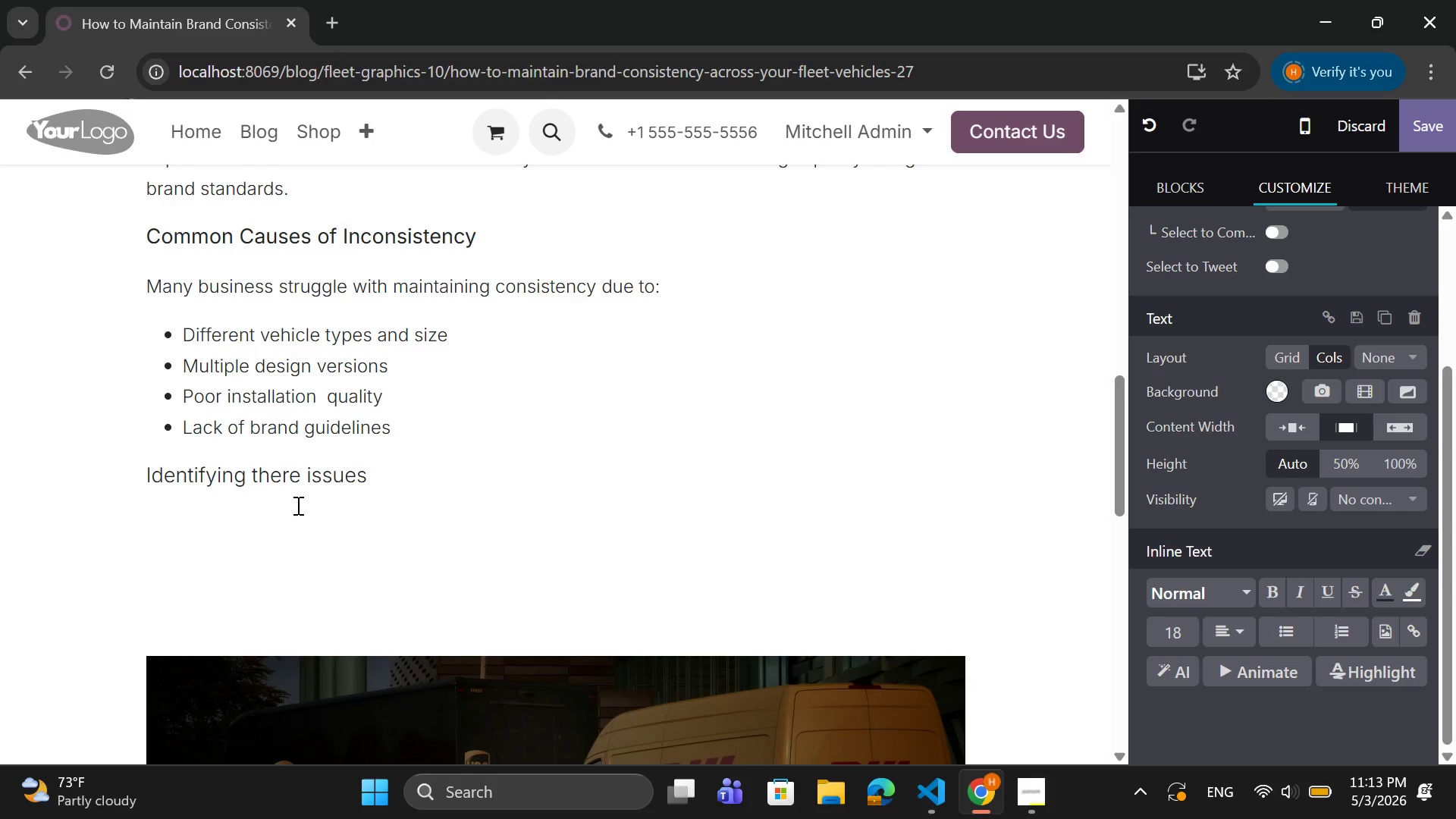 
key(ArrowRight)
 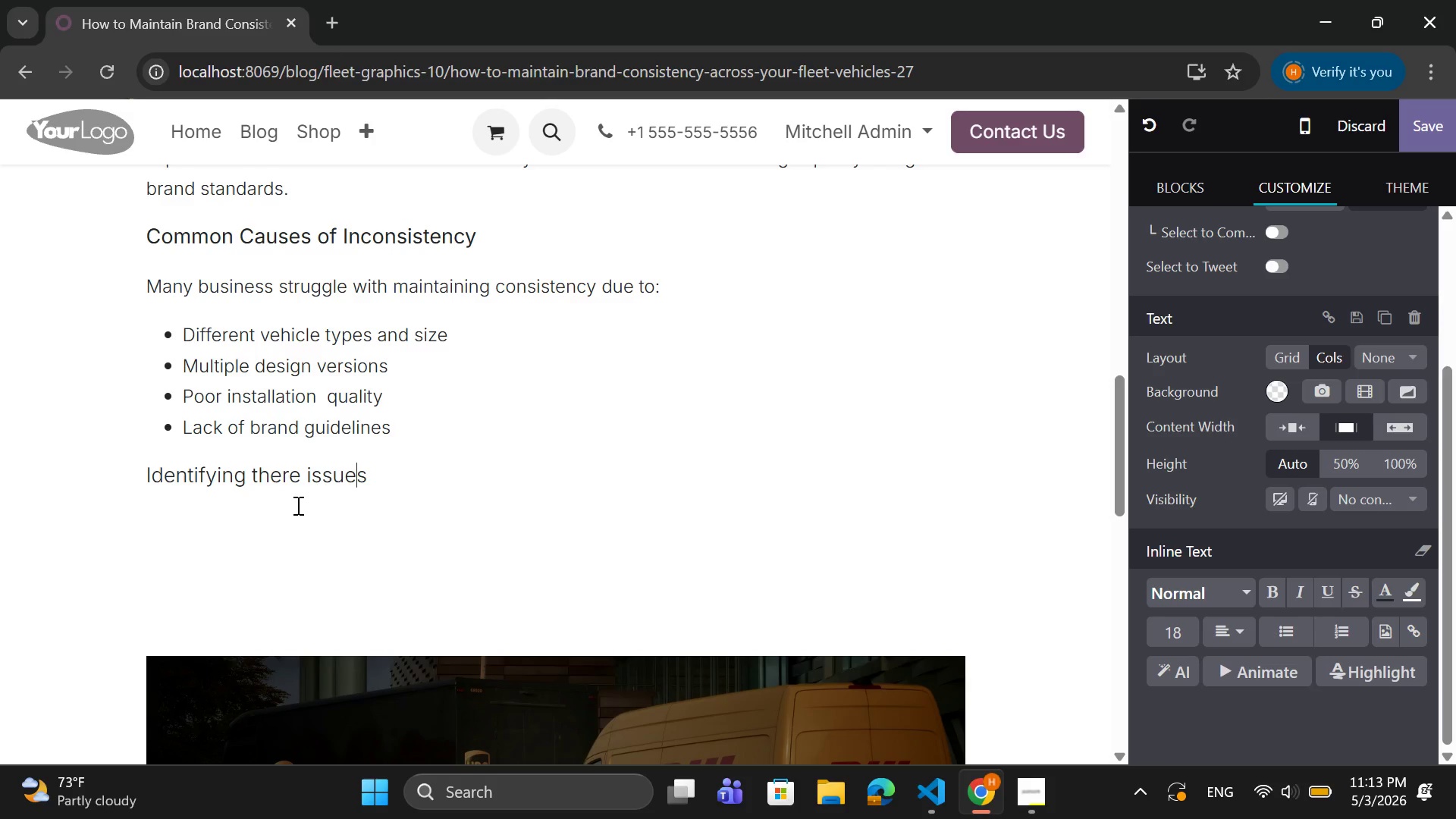 
key(ArrowRight)
 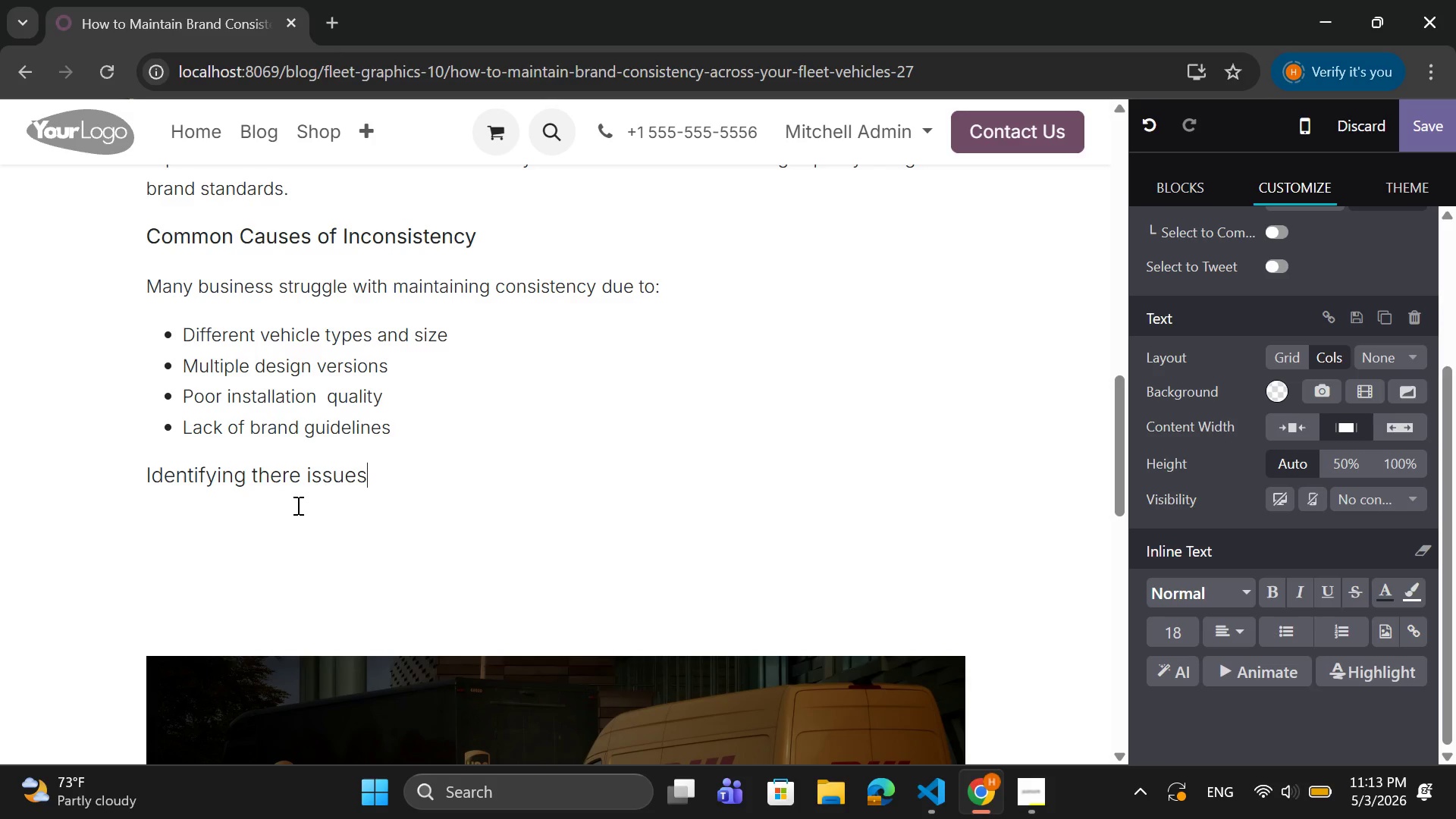 
key(ArrowRight)
 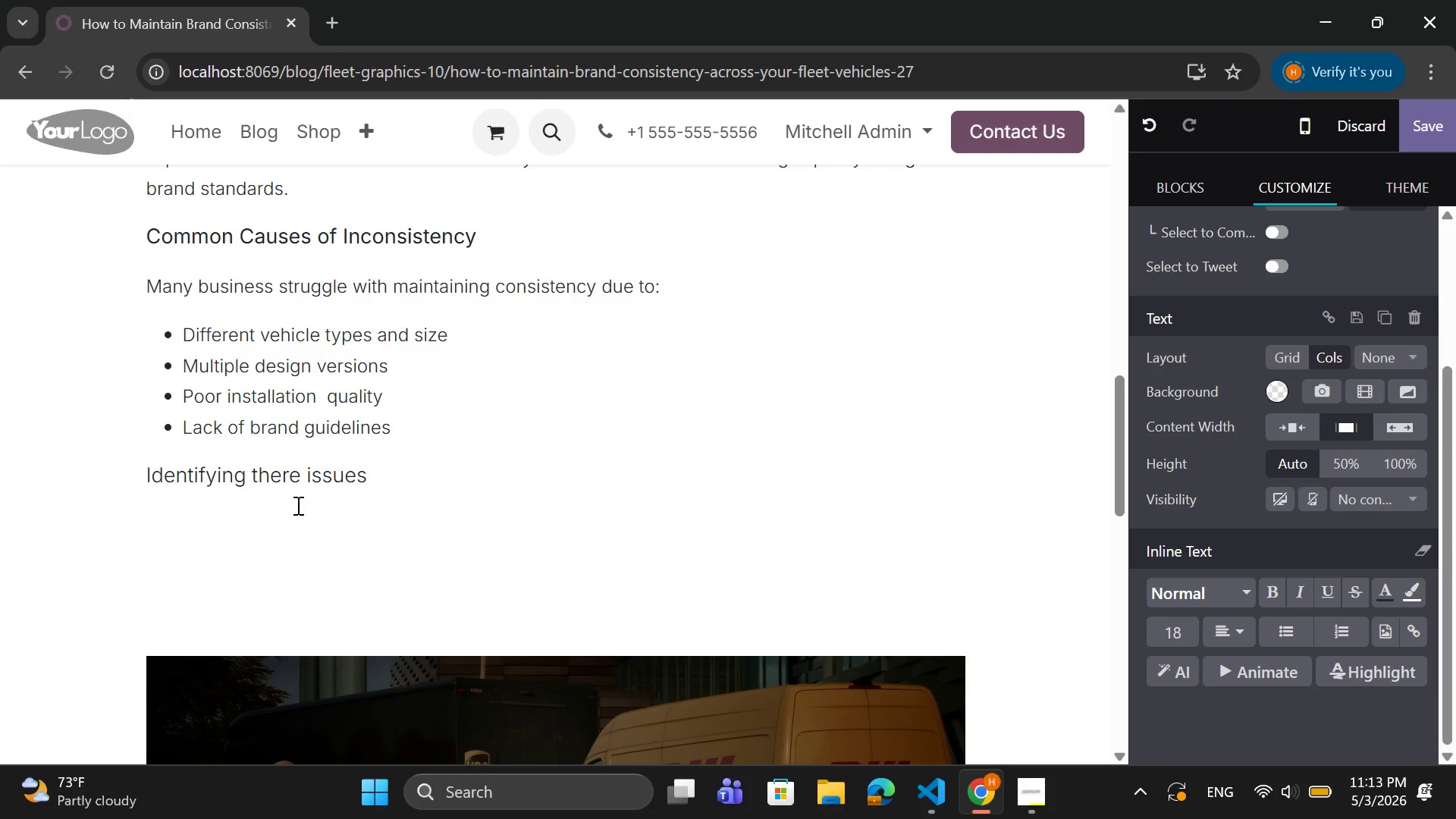 
type( is the firz)
key(Backspace)
type(st step)
 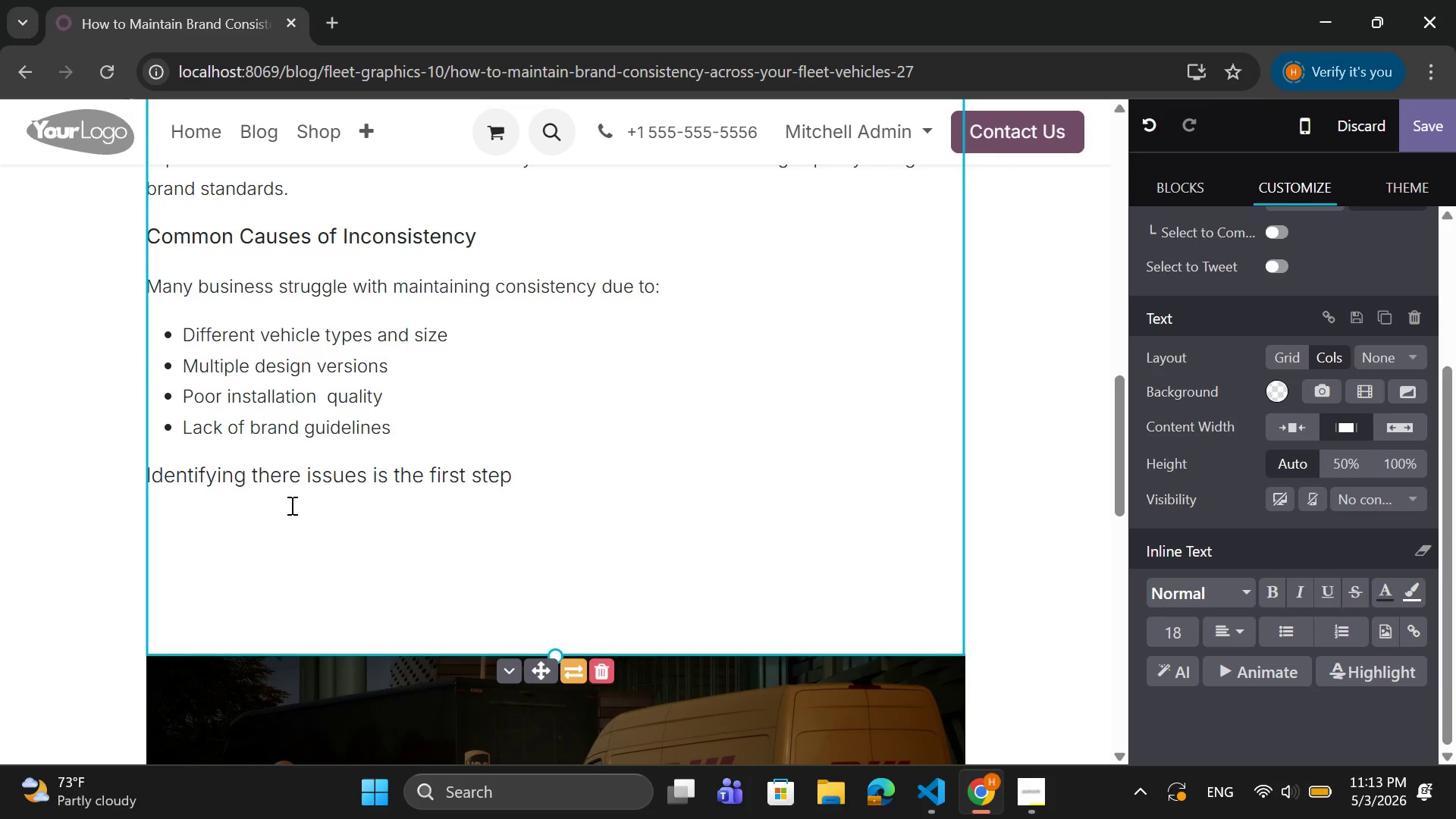 
type( toward fixing theem)
key(Backspace)
key(Backspace)
type(m.)
 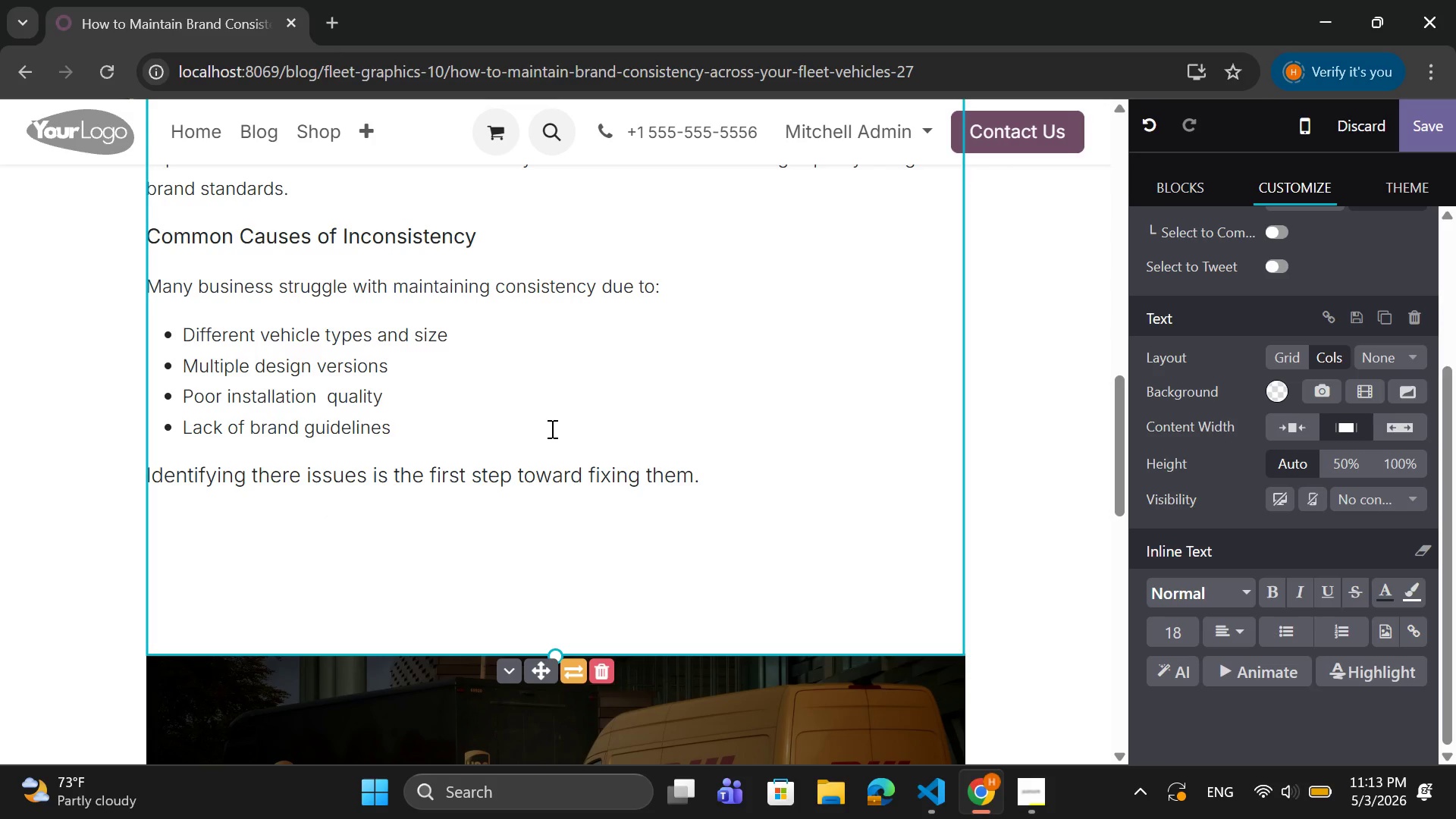 
wait(5.06)
 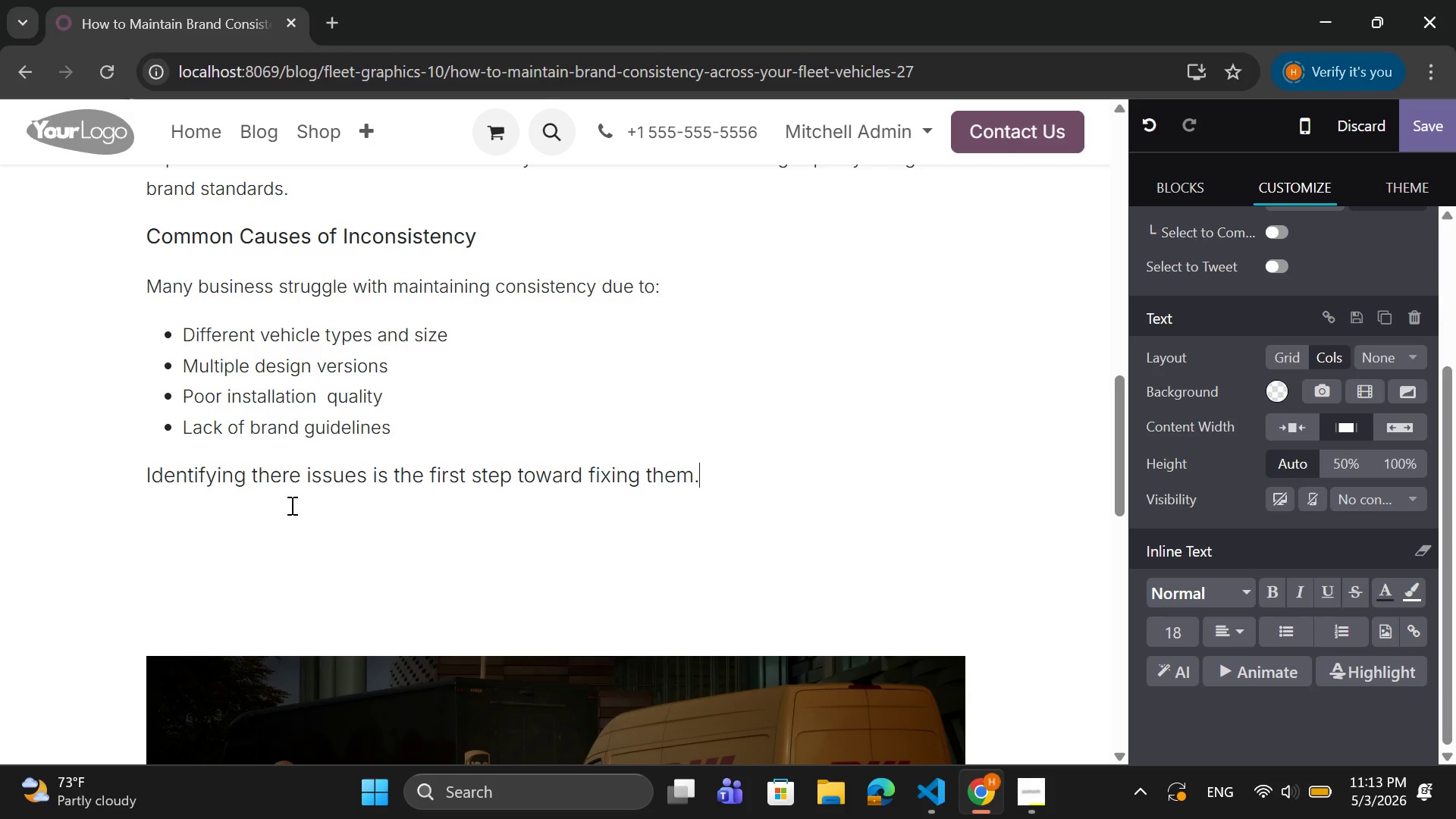 
scroll: coordinate [635, 436], scroll_direction: down, amount: 1.0
 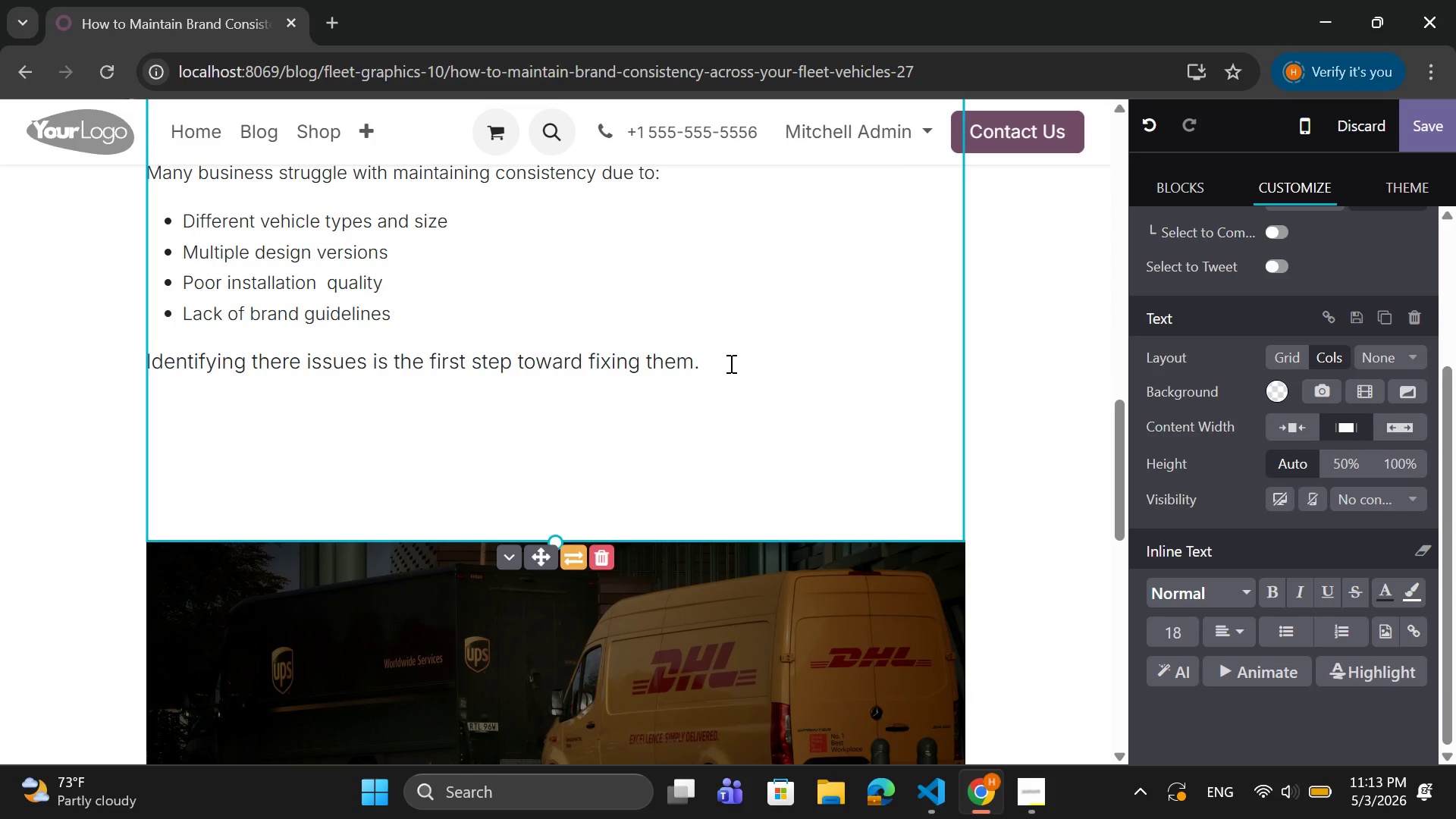 
left_click_drag(start_coordinate=[728, 360], to_coordinate=[142, 387])
 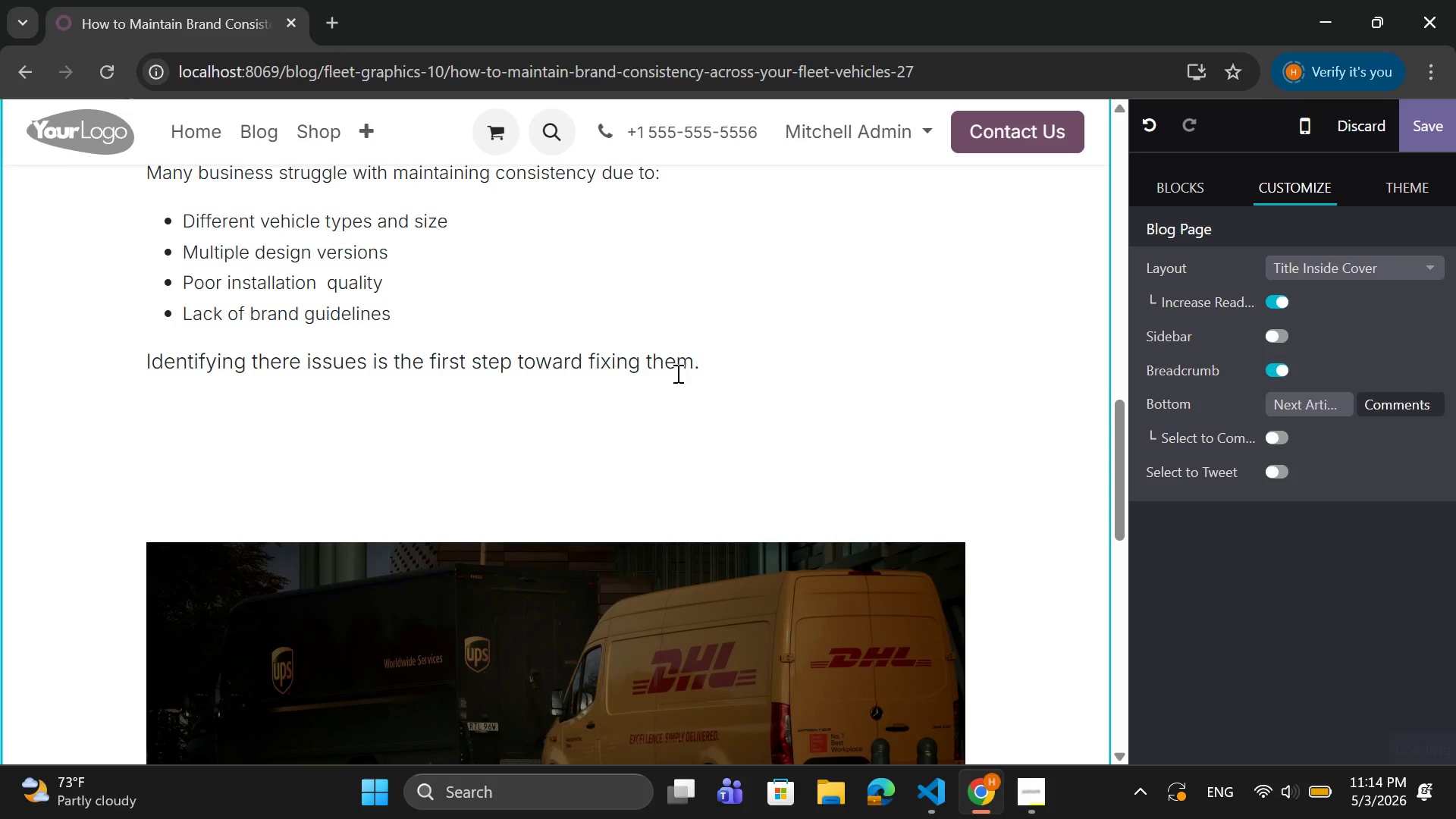 
left_click_drag(start_coordinate=[699, 367], to_coordinate=[416, 346])
 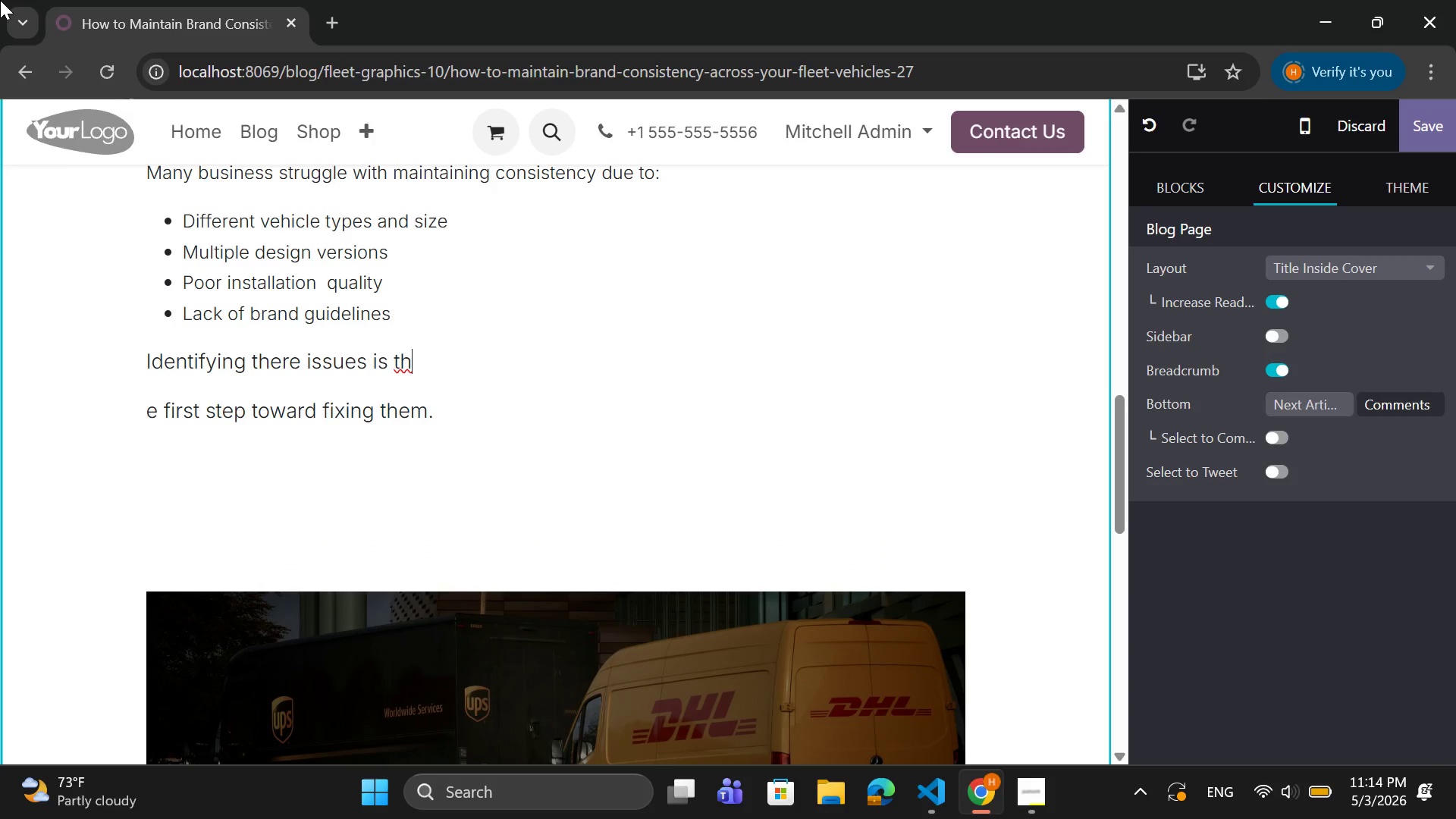 
key(Control+Z)
 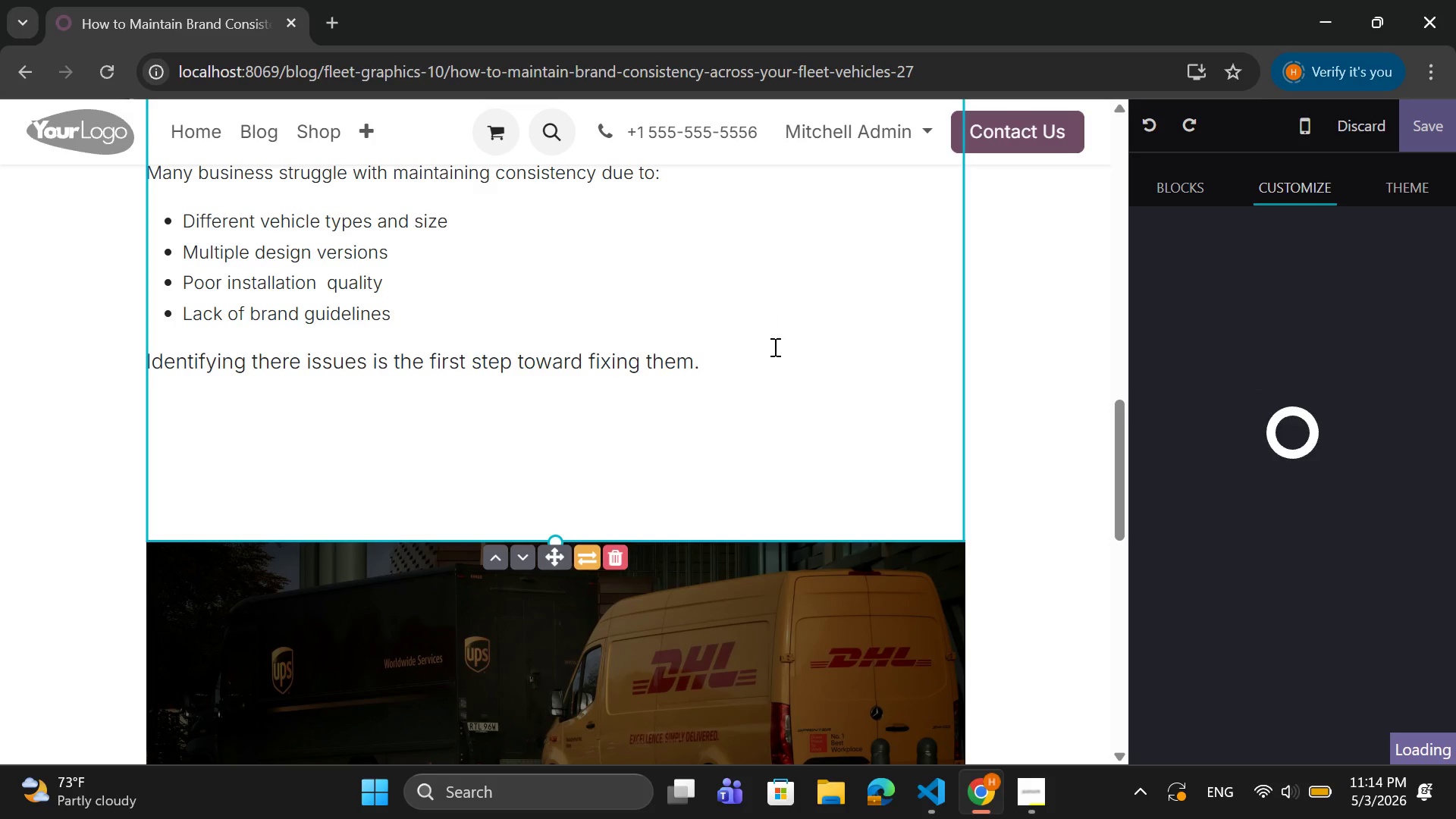 
left_click([742, 369])
 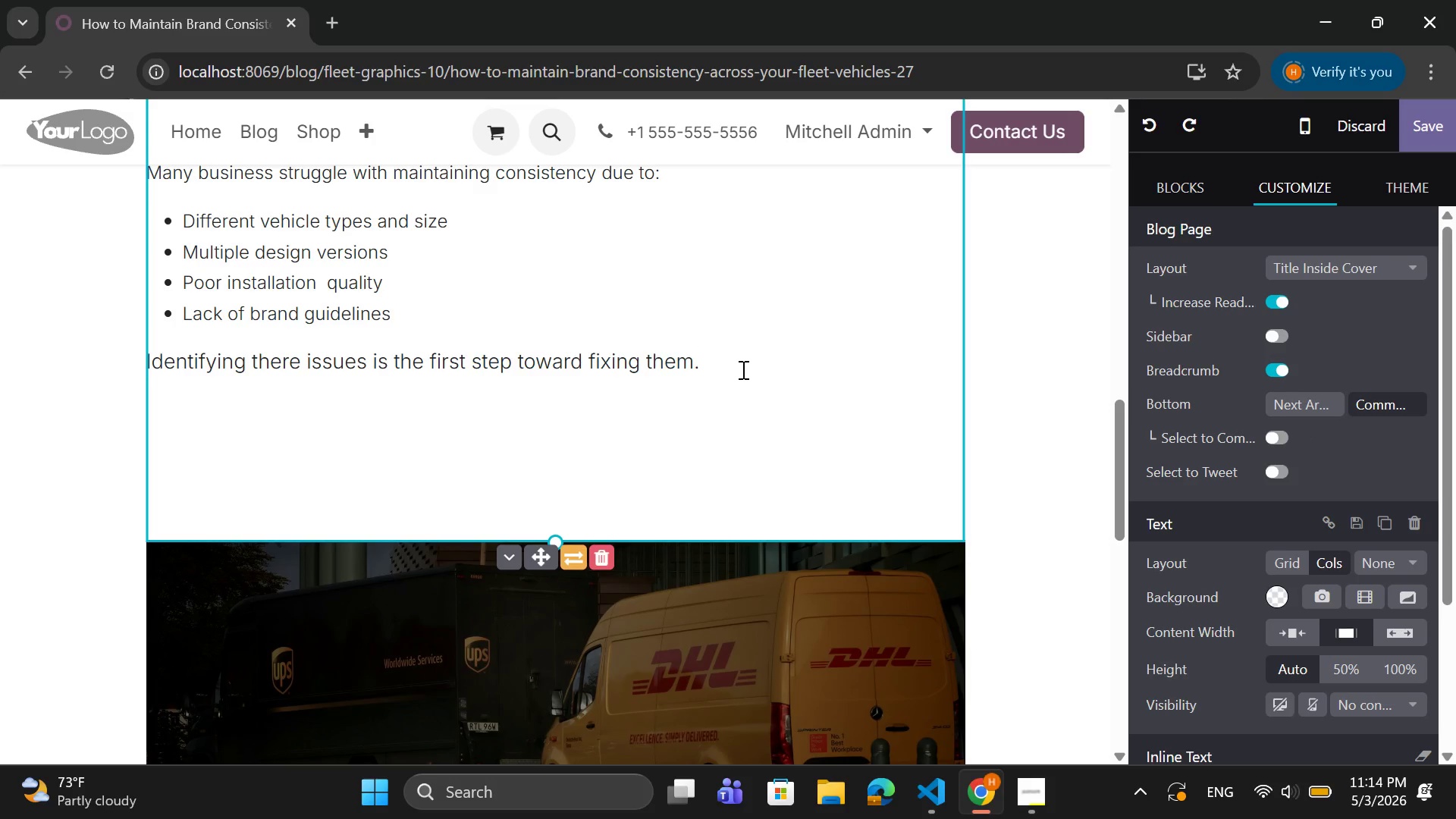 
left_click_drag(start_coordinate=[742, 369], to_coordinate=[146, 367])
 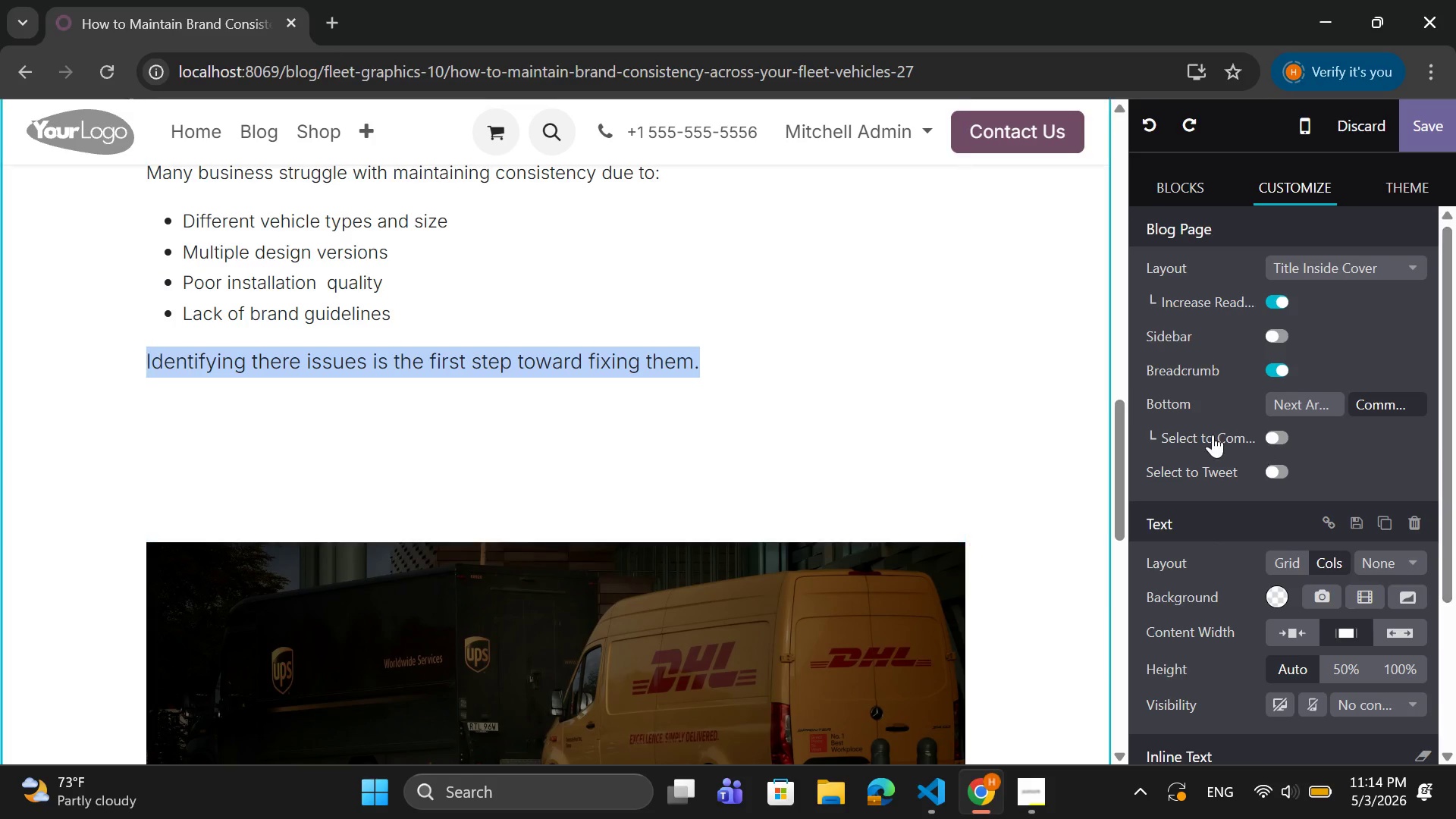 
scroll: coordinate [1204, 435], scroll_direction: down, amount: 10.0
 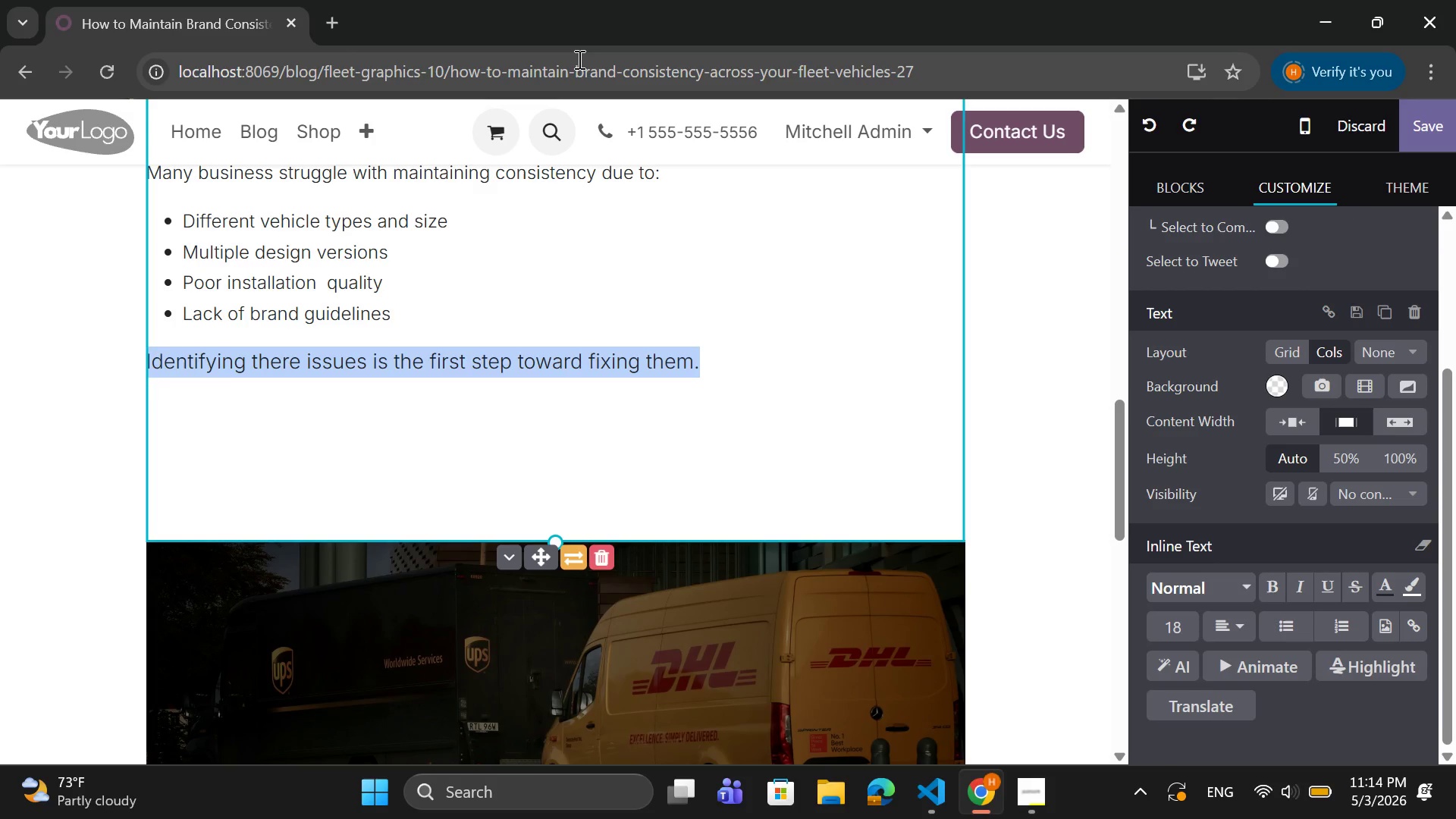 
mouse_move([1263, 597])
 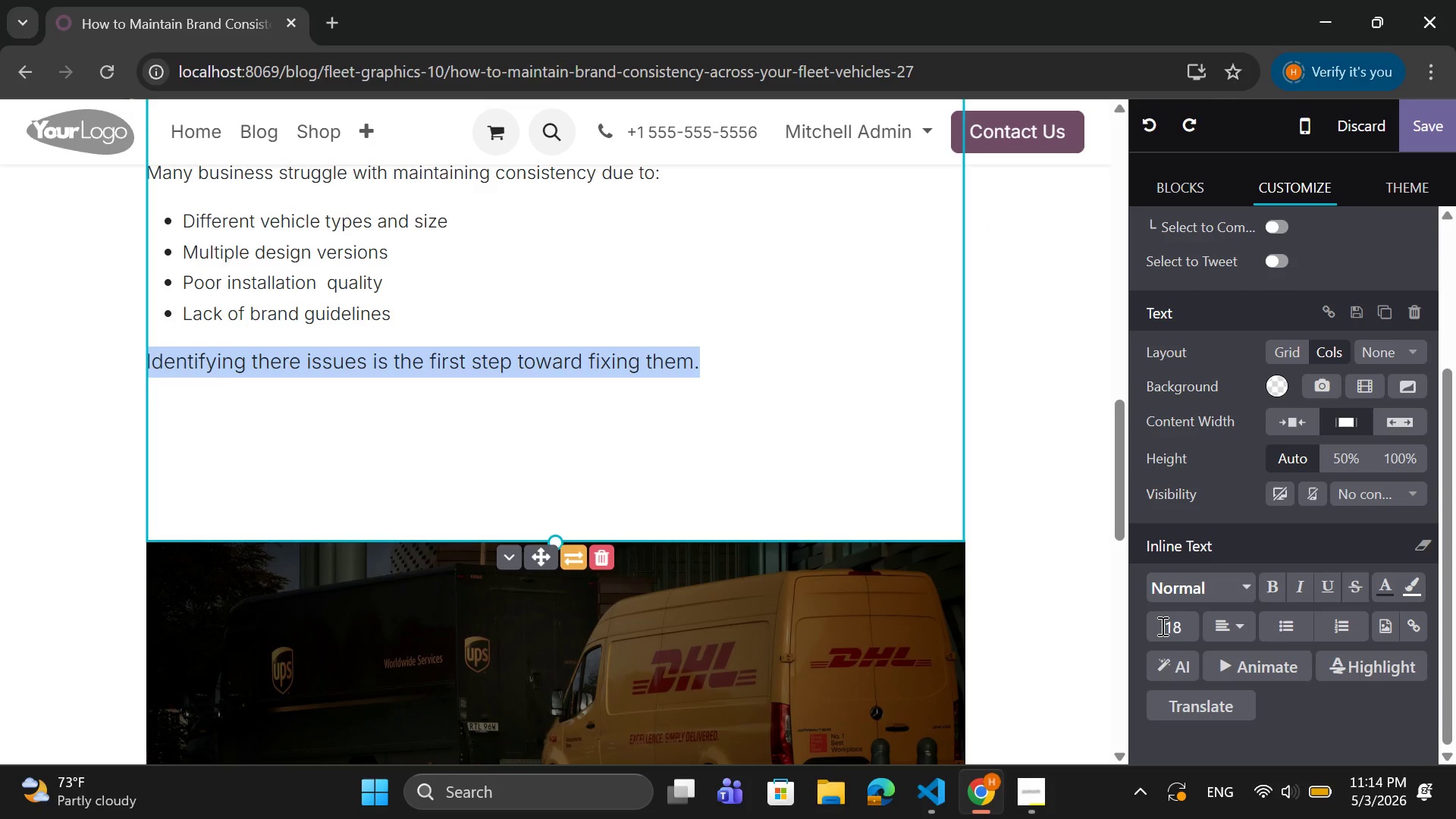 
left_click([1161, 626])
 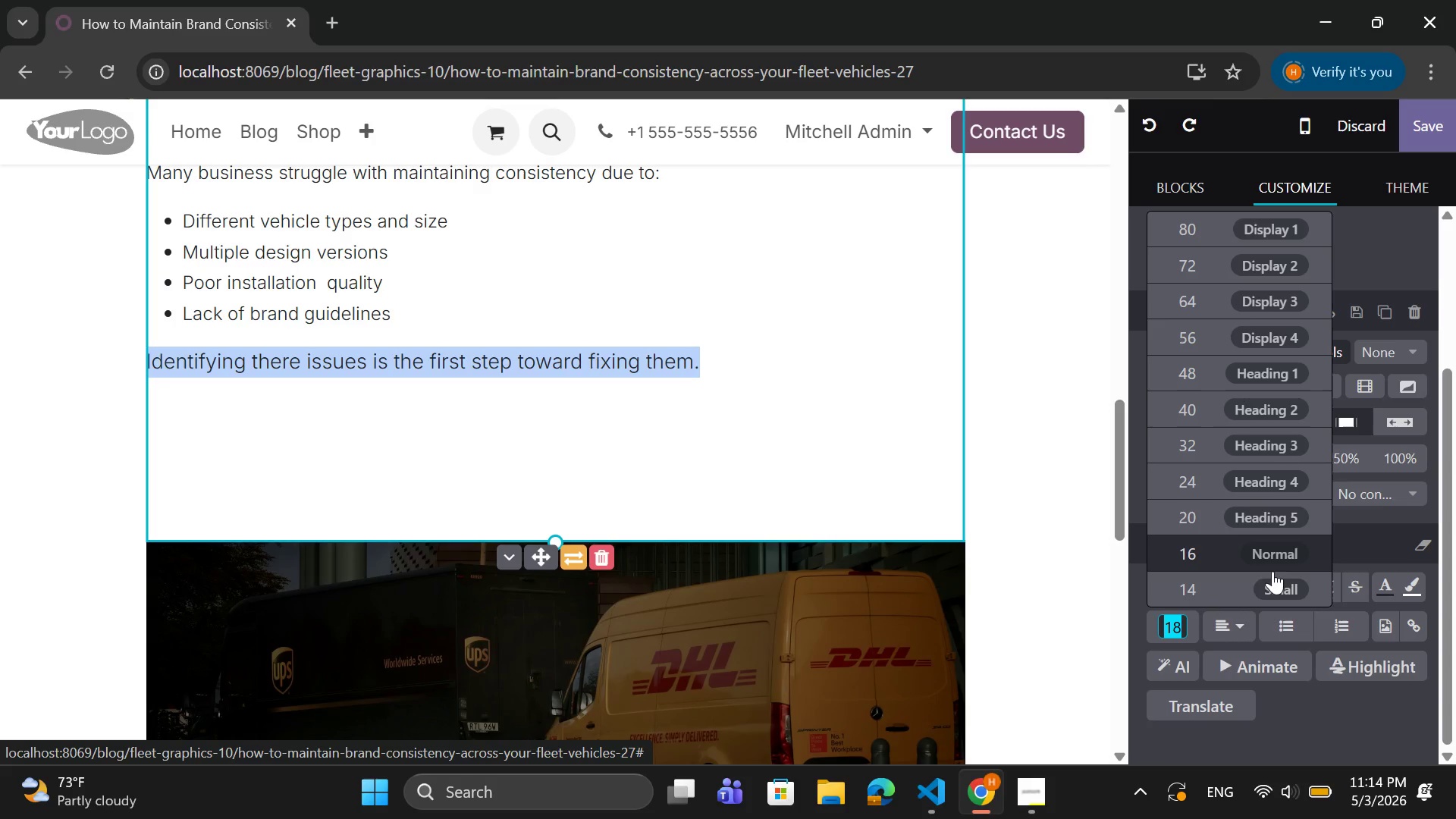 
left_click([1296, 732])
 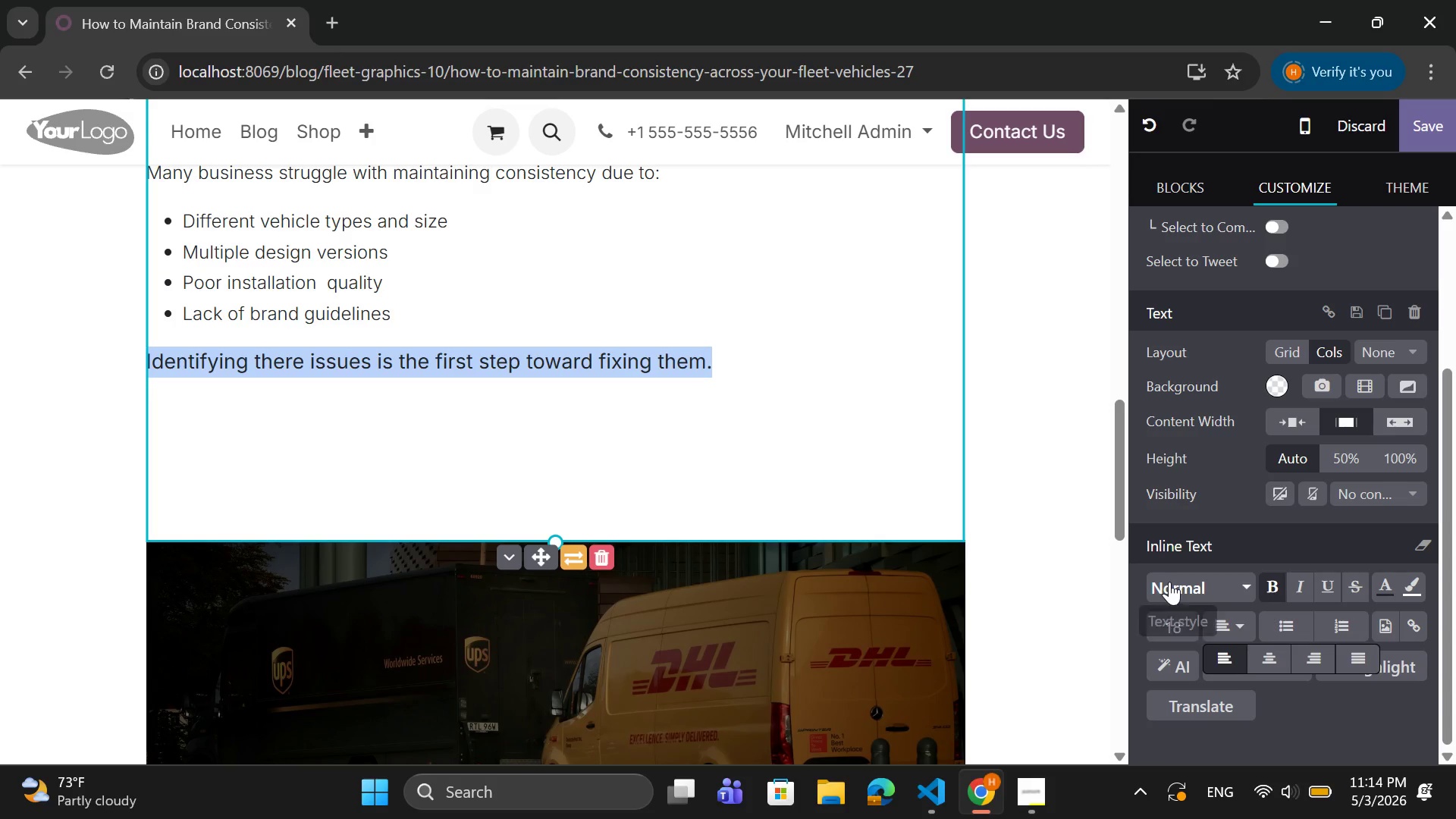 
wait(11.62)
 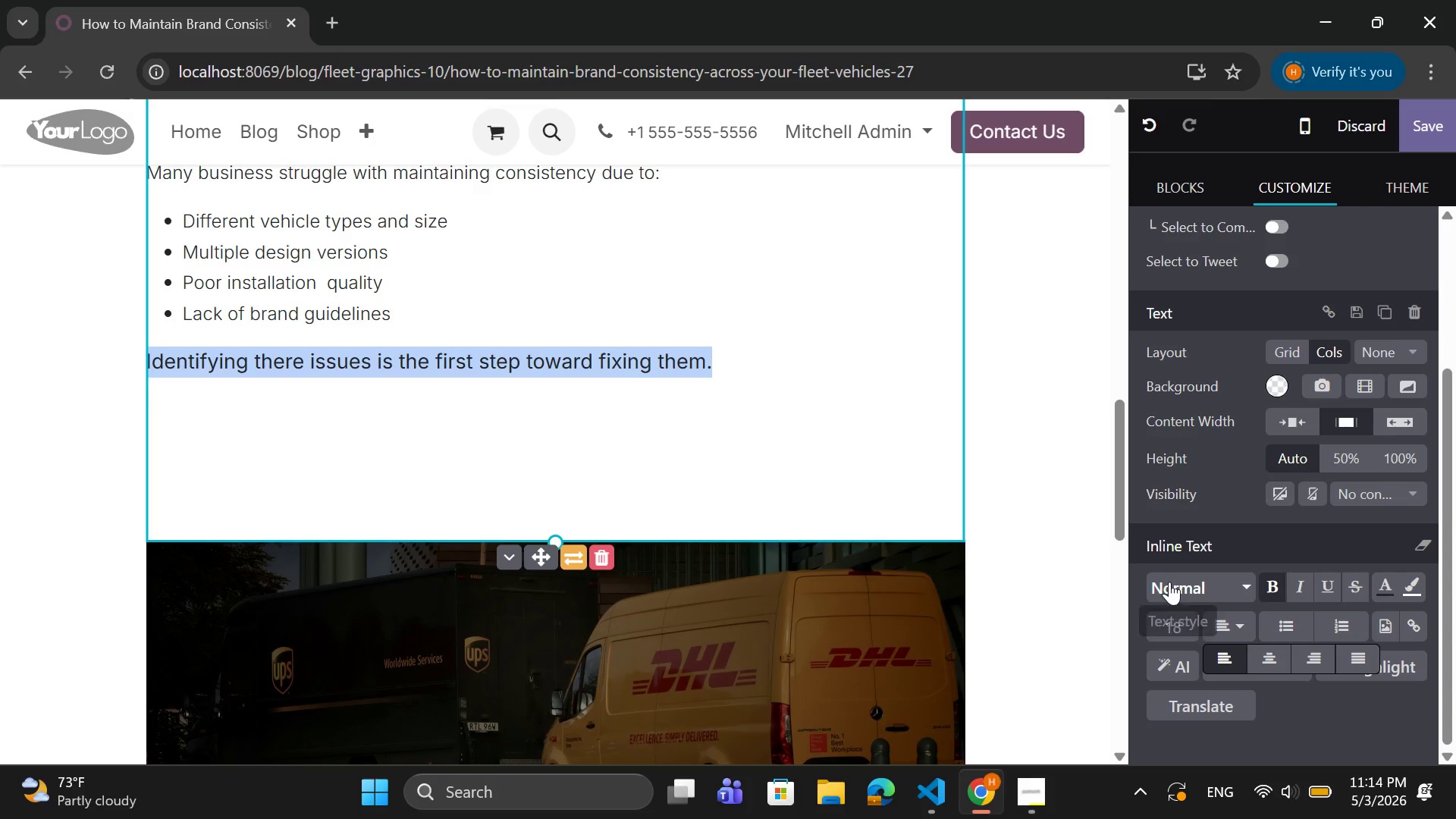 
scroll: coordinate [1197, 604], scroll_direction: down, amount: 2.0
 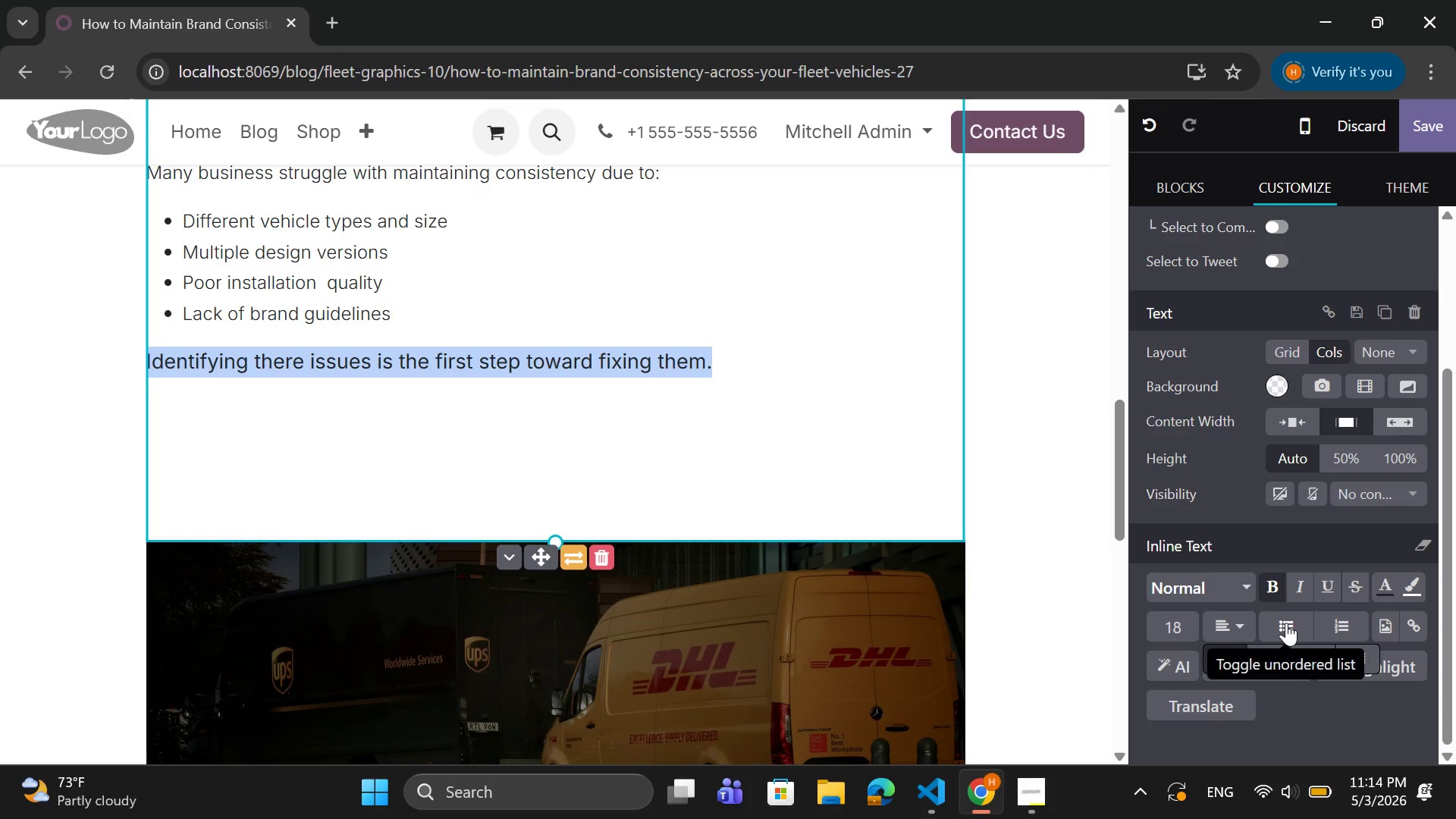 
left_click([1250, 629])
 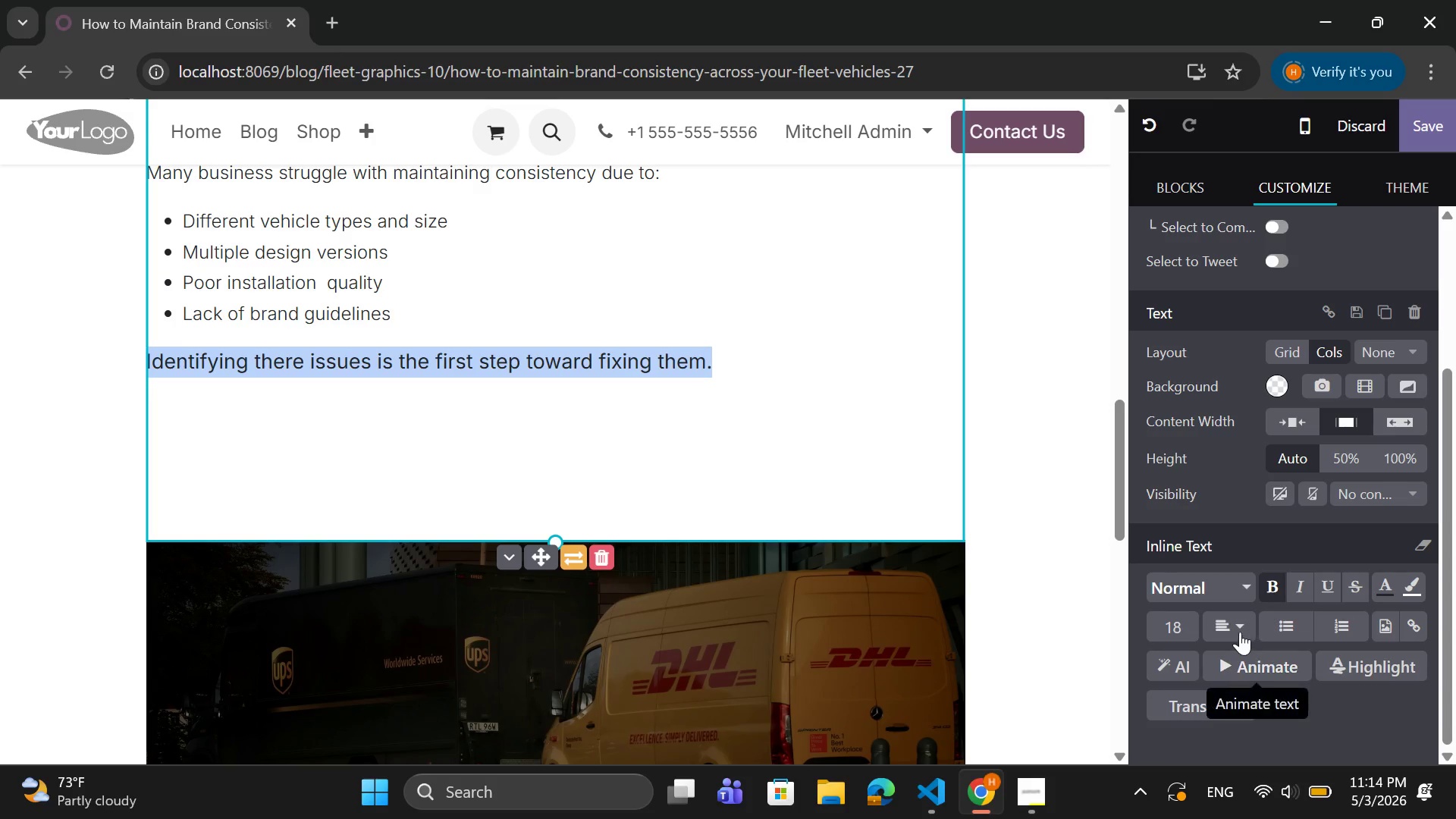 
left_click([1239, 629])
 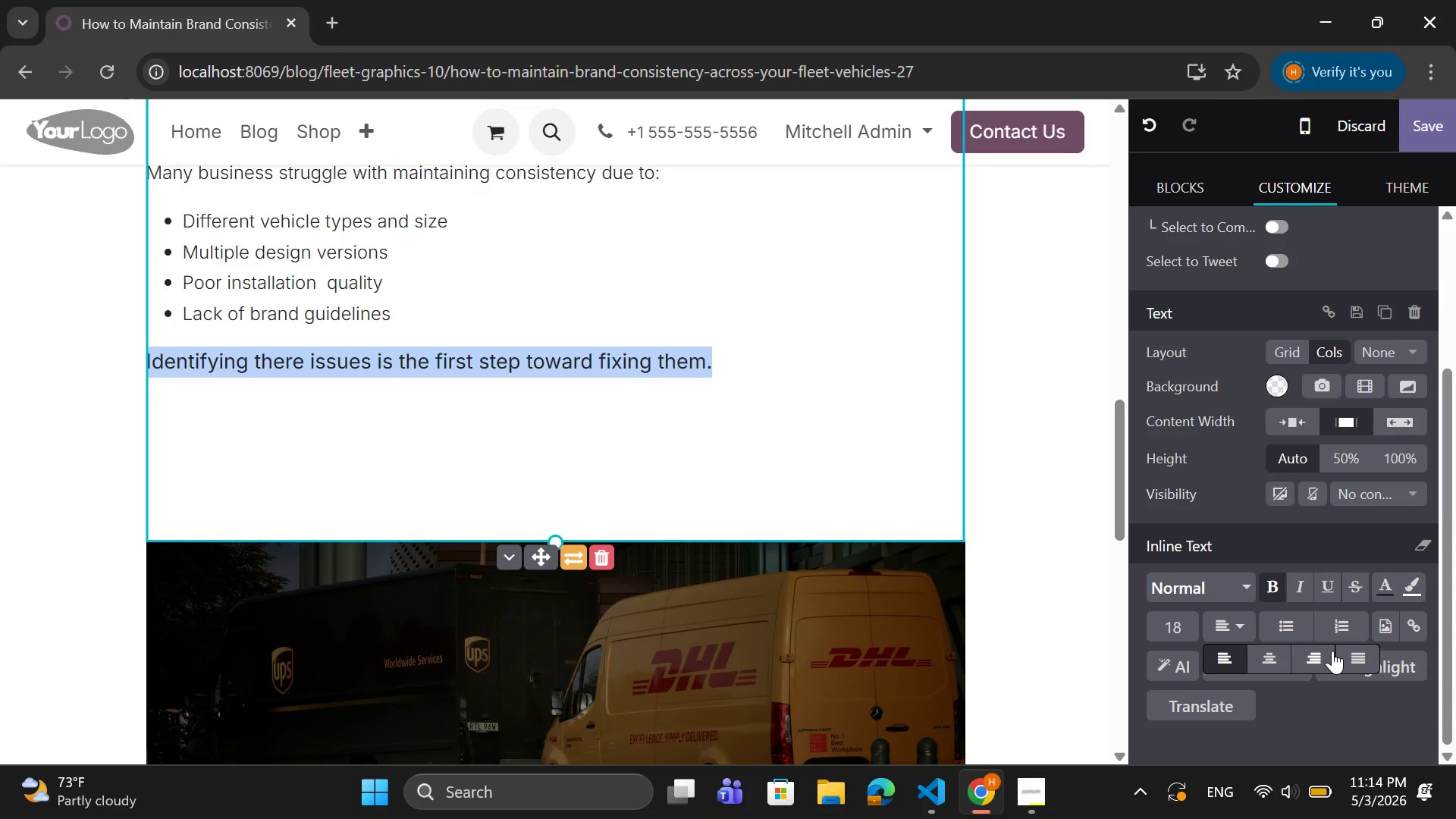 
left_click([1360, 644])
 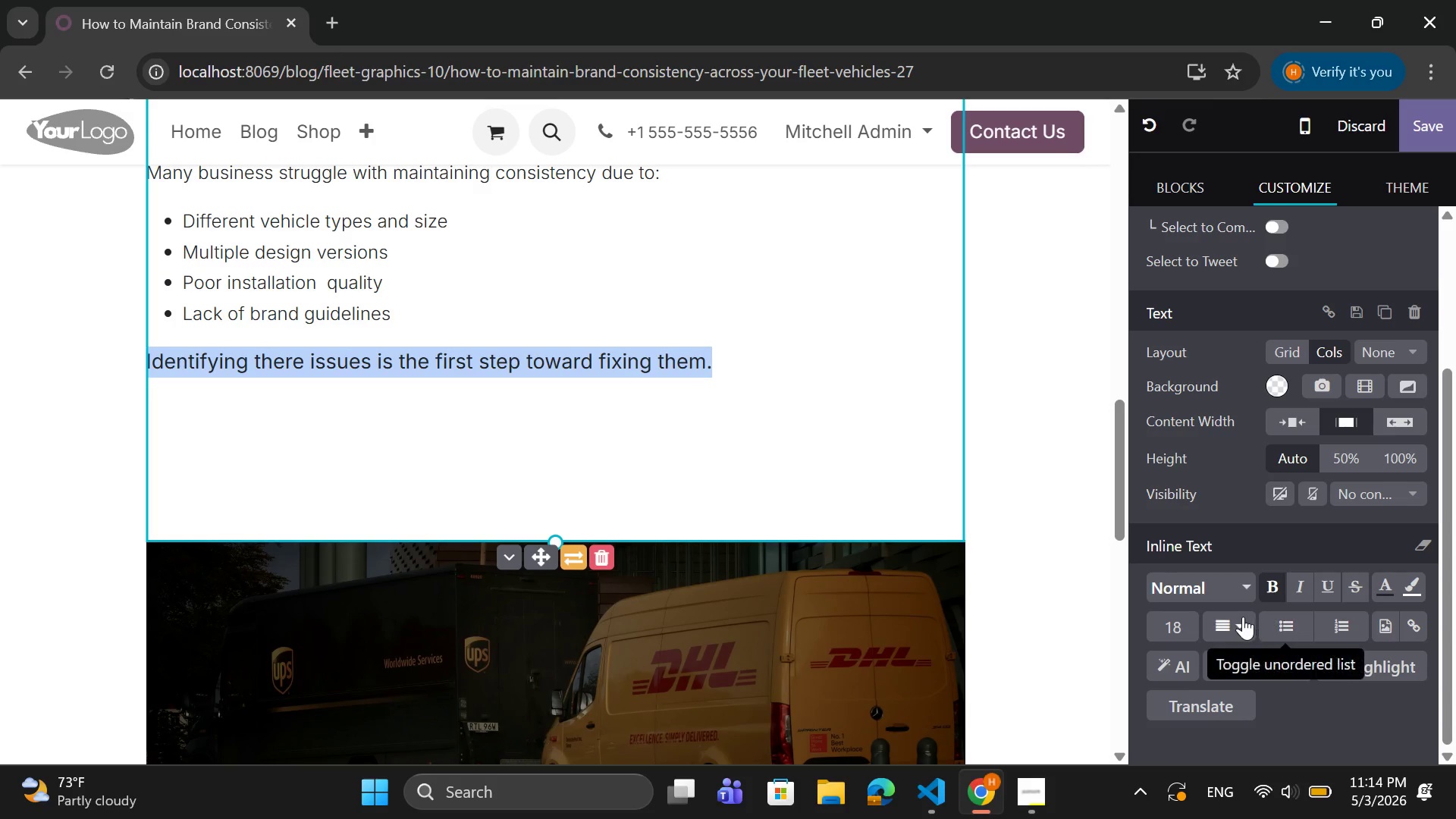 
left_click([1243, 617])
 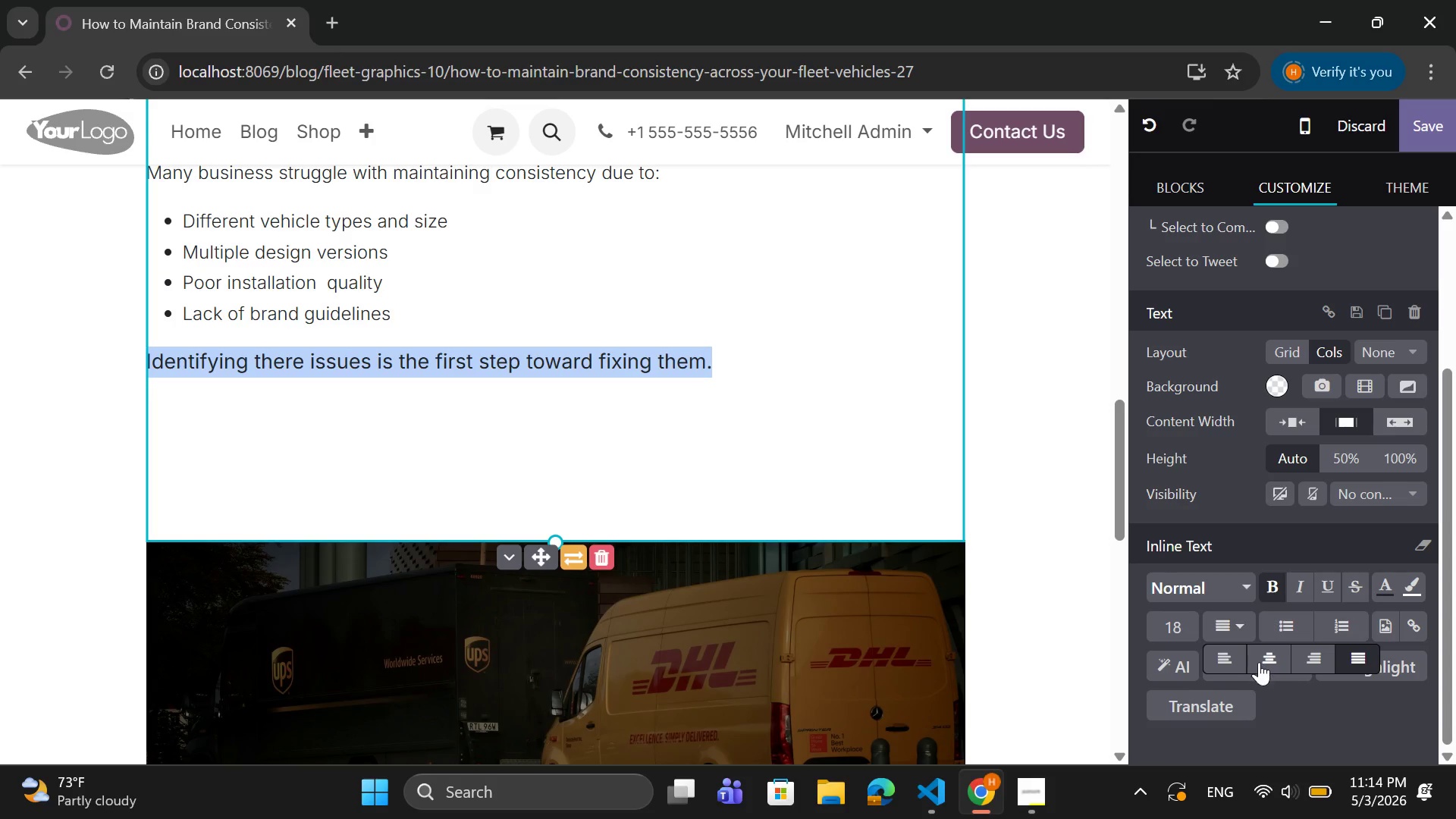 
left_click([1259, 662])
 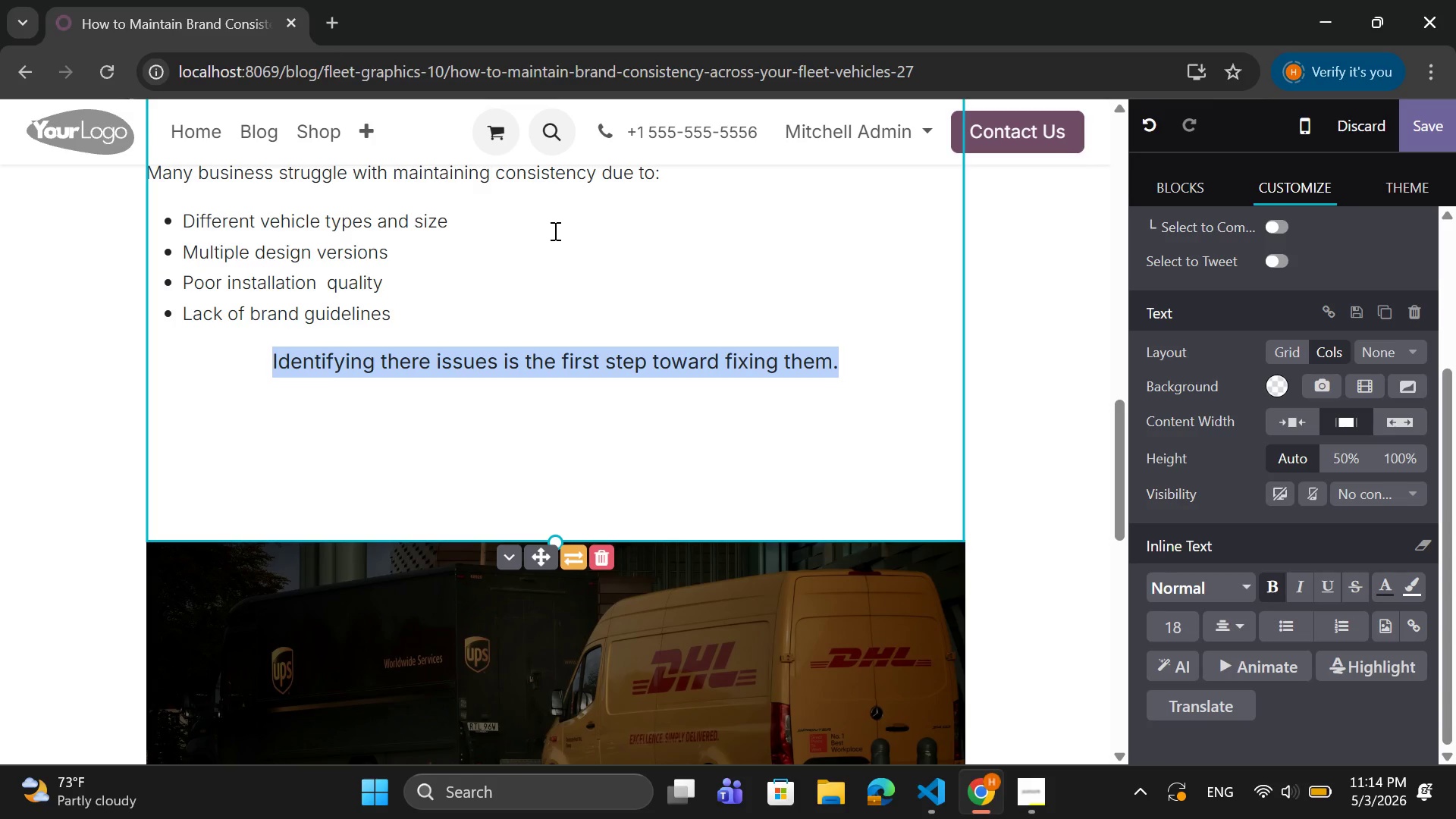 
wait(12.81)
 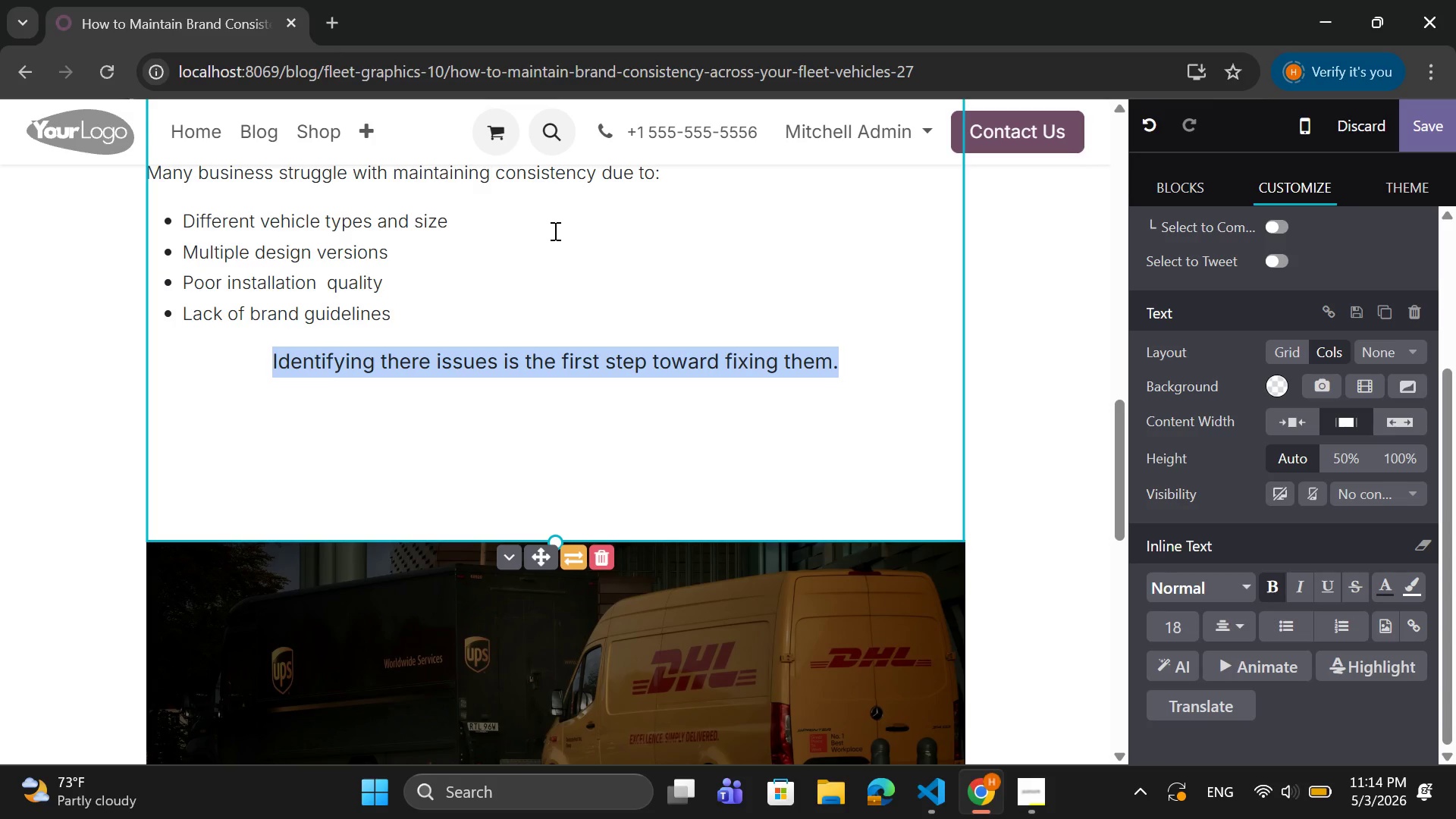 
left_click([1244, 636])
 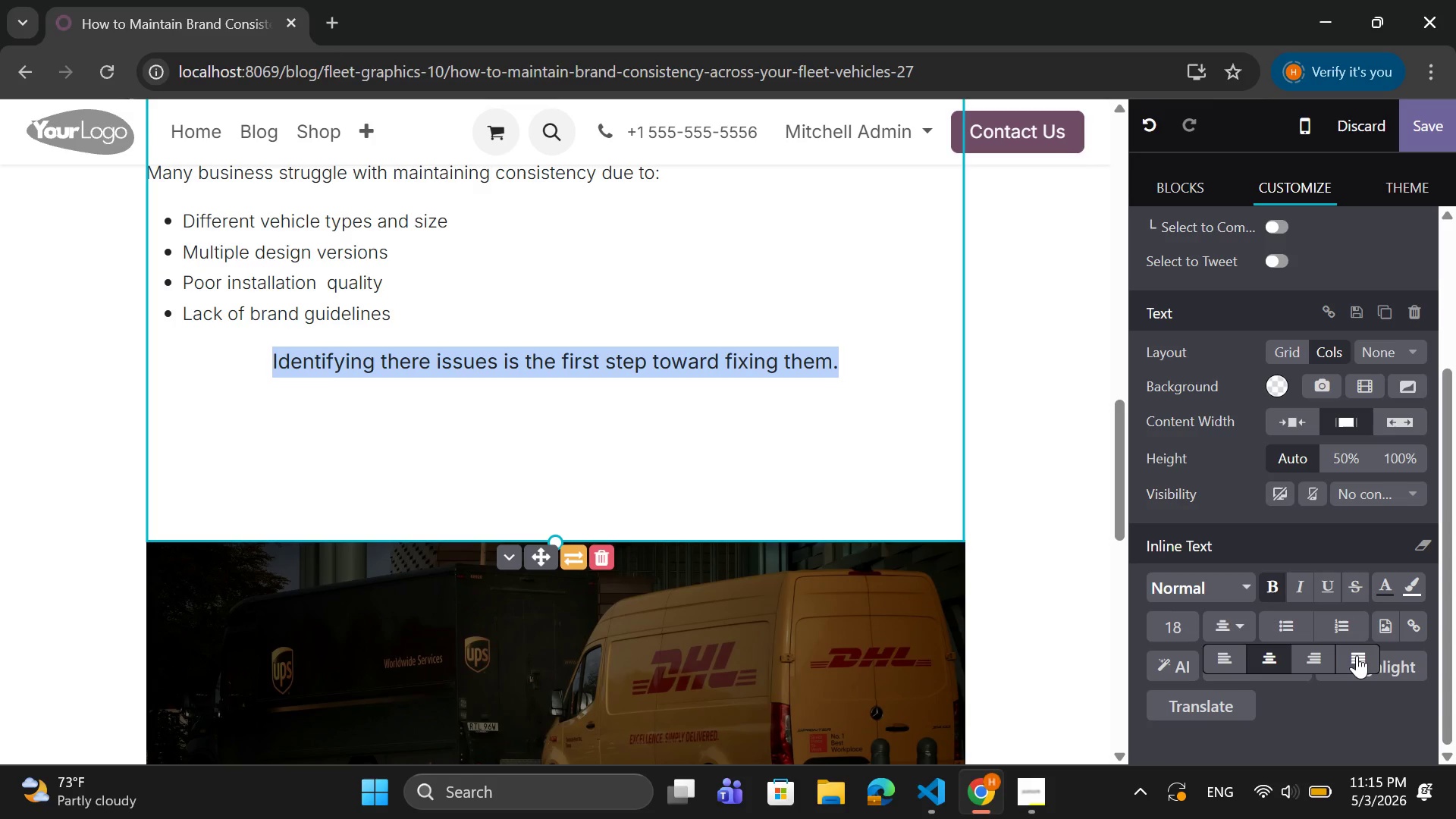 
left_click([1360, 655])
 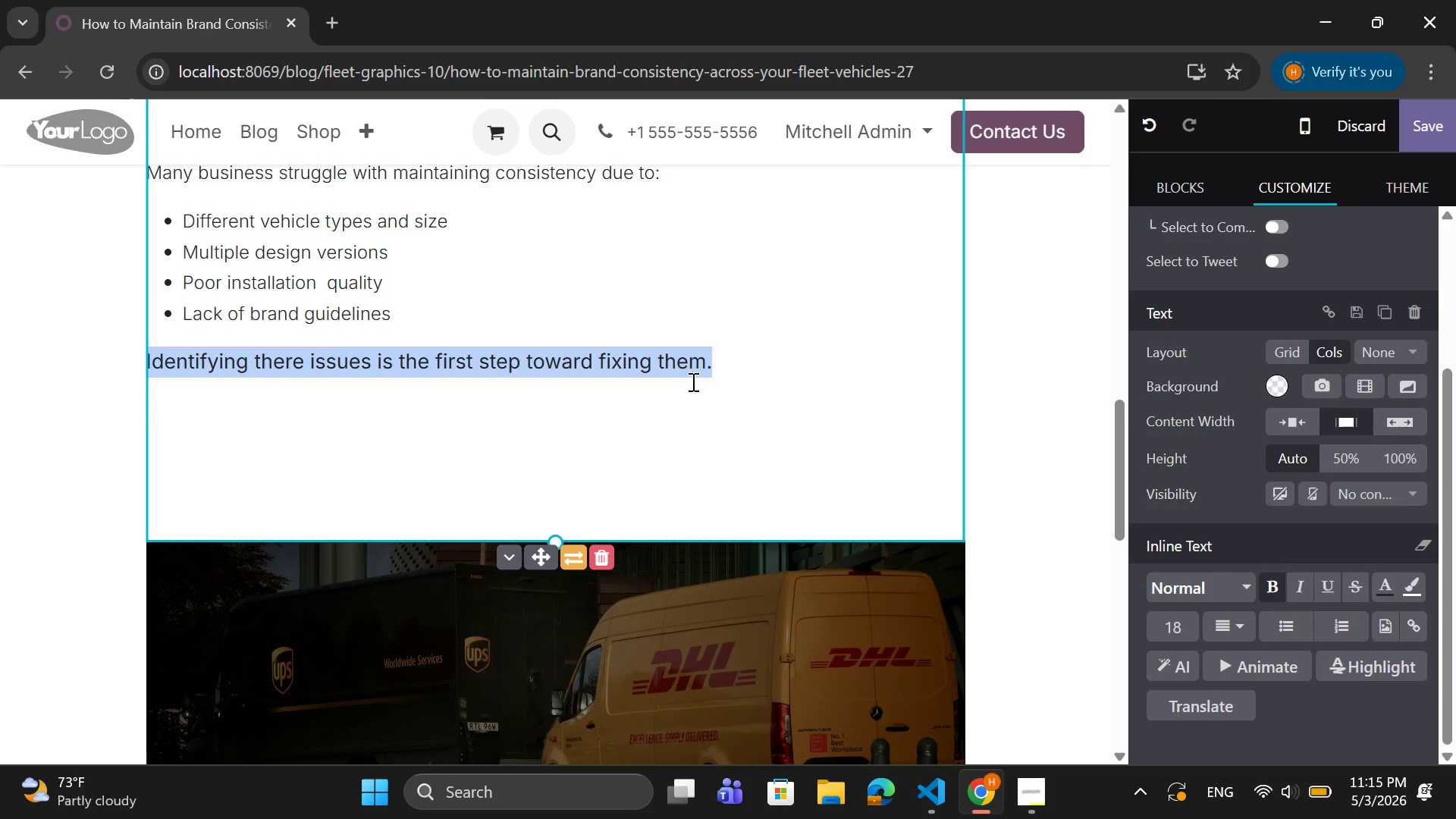 
scroll: coordinate [699, 378], scroll_direction: up, amount: 7.0
 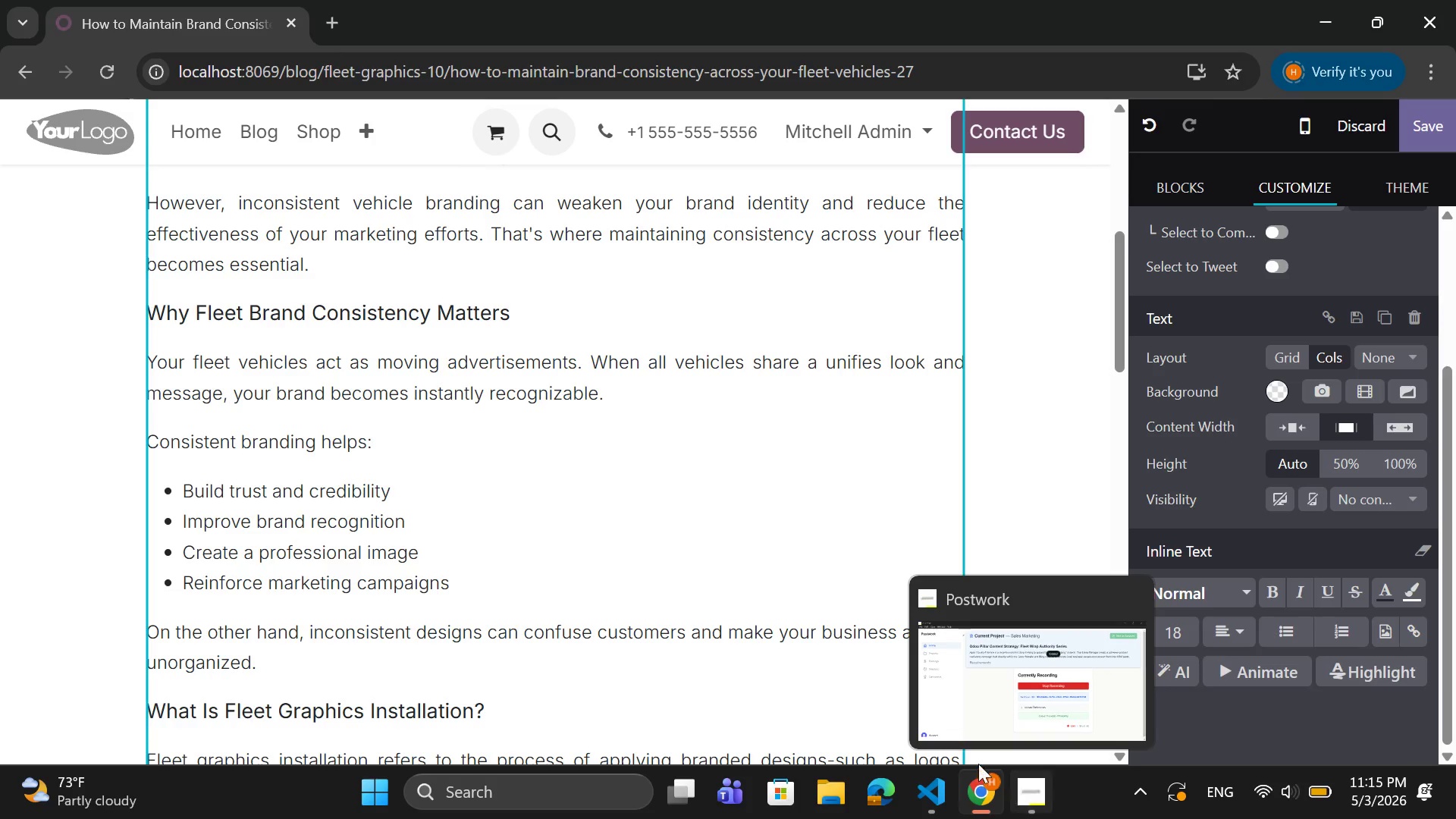 
scroll: coordinate [500, 571], scroll_direction: down, amount: 2.0
 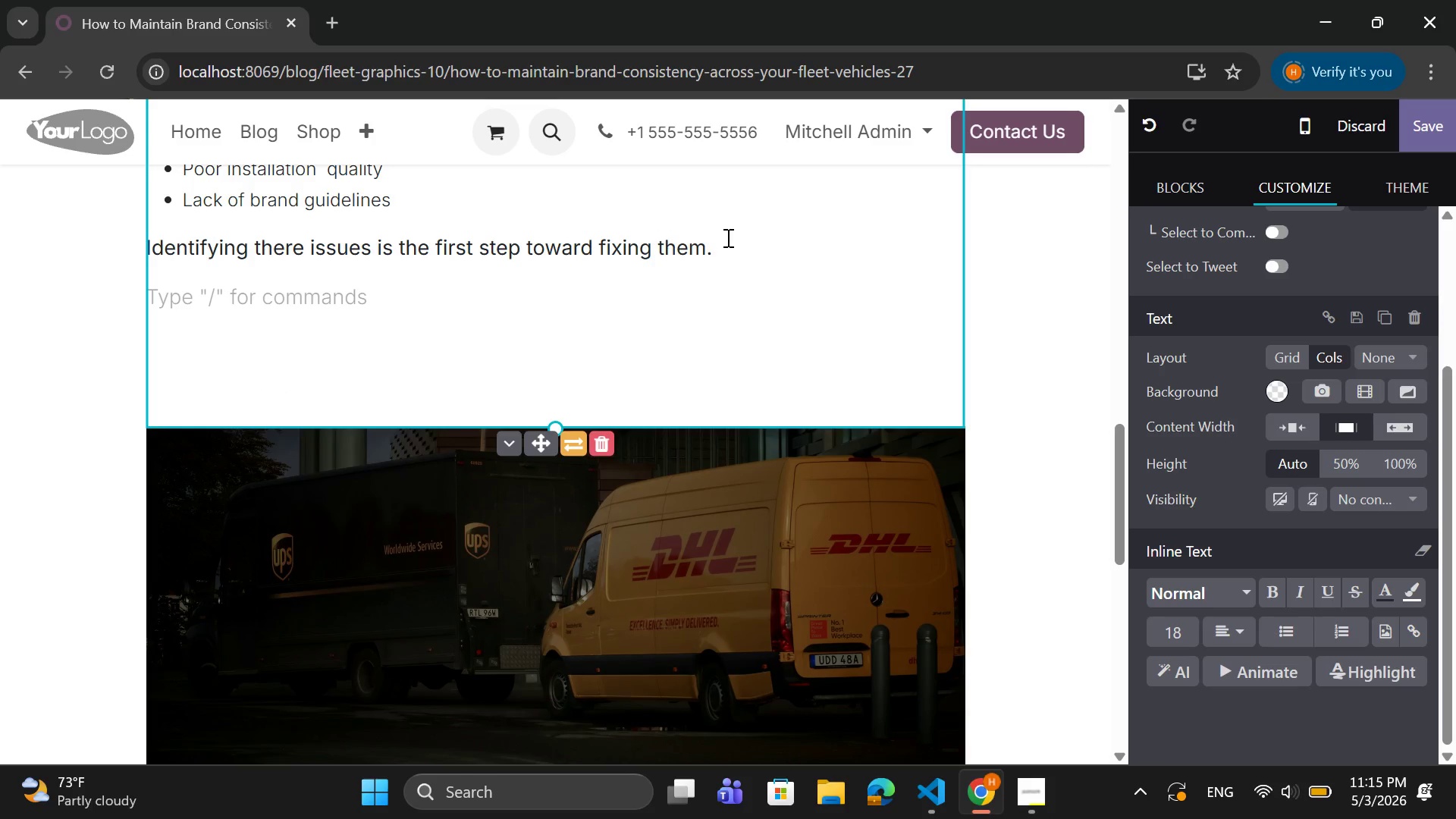 
left_click([723, 253])
 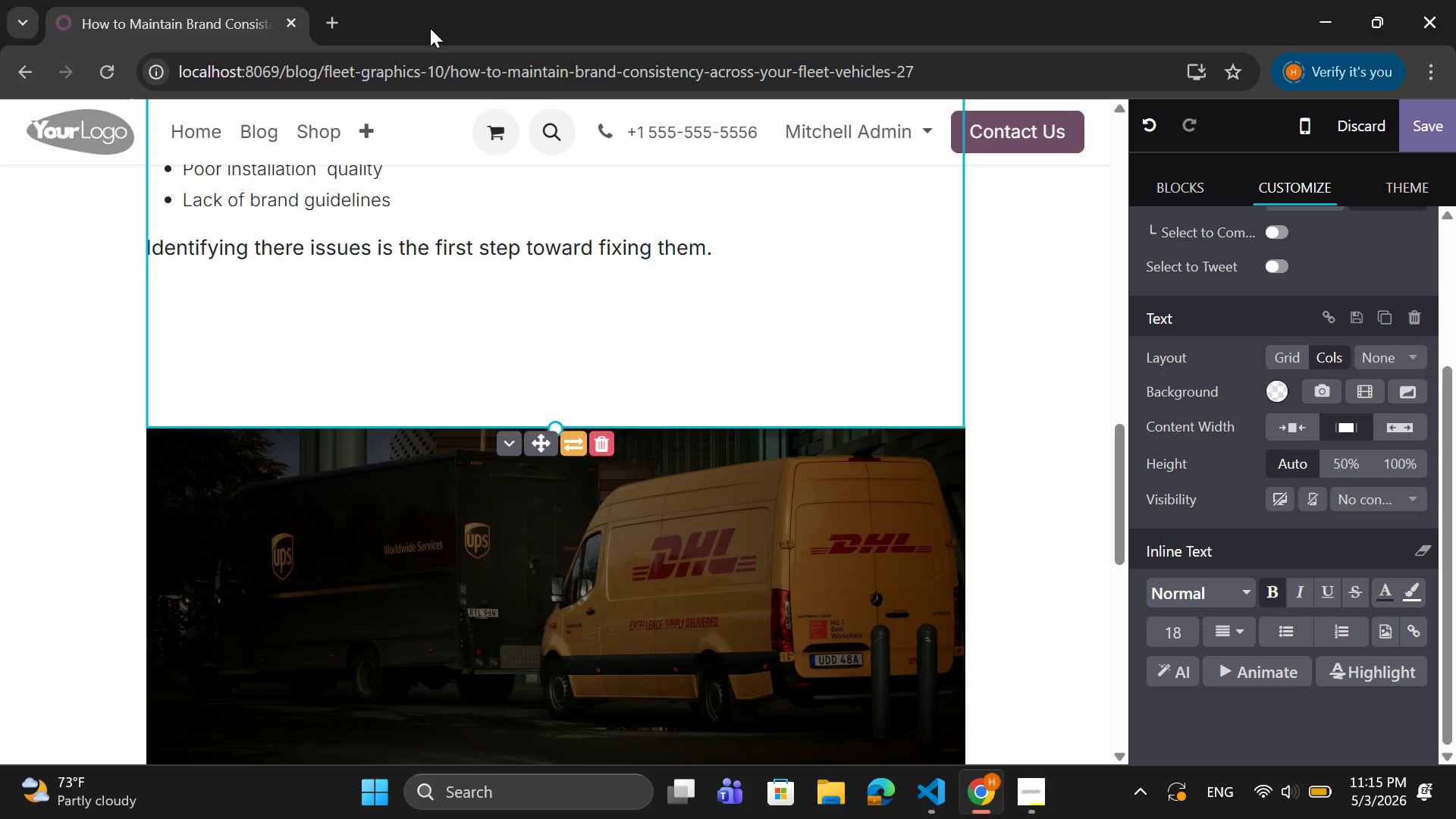 
mouse_move([357, -2])
 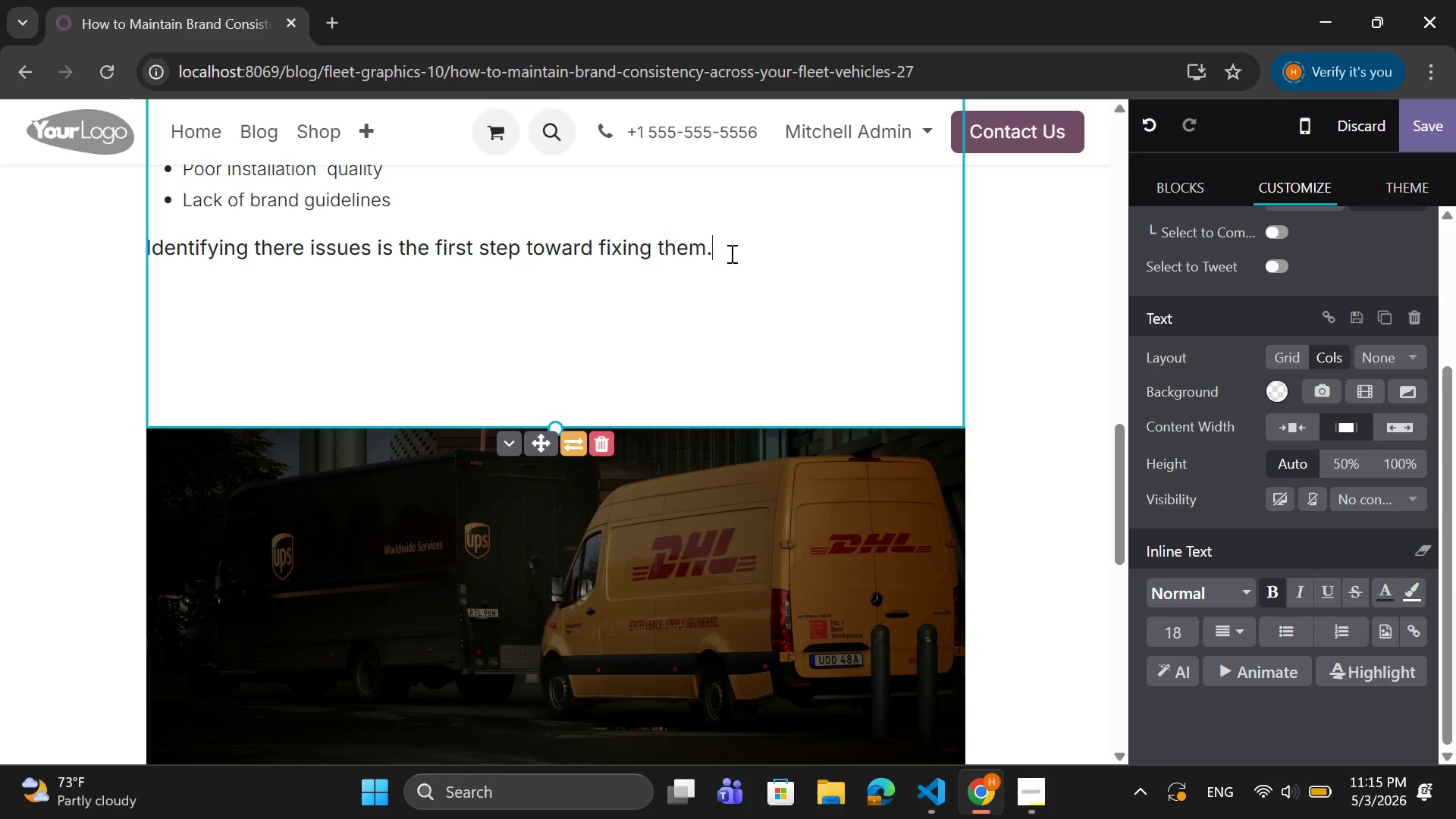 
left_click_drag(start_coordinate=[730, 253], to_coordinate=[145, 258])
 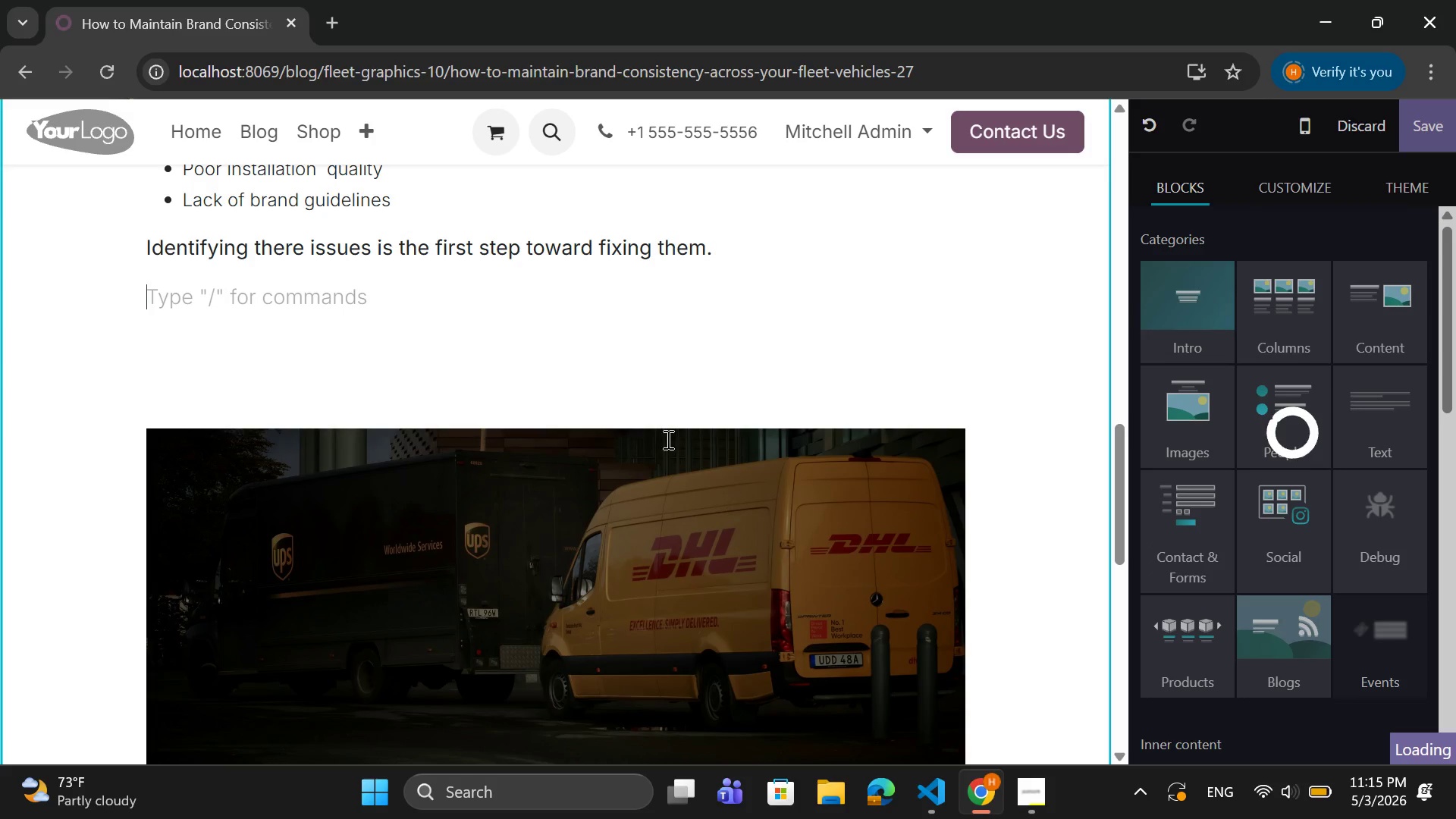 
key(Enter)
 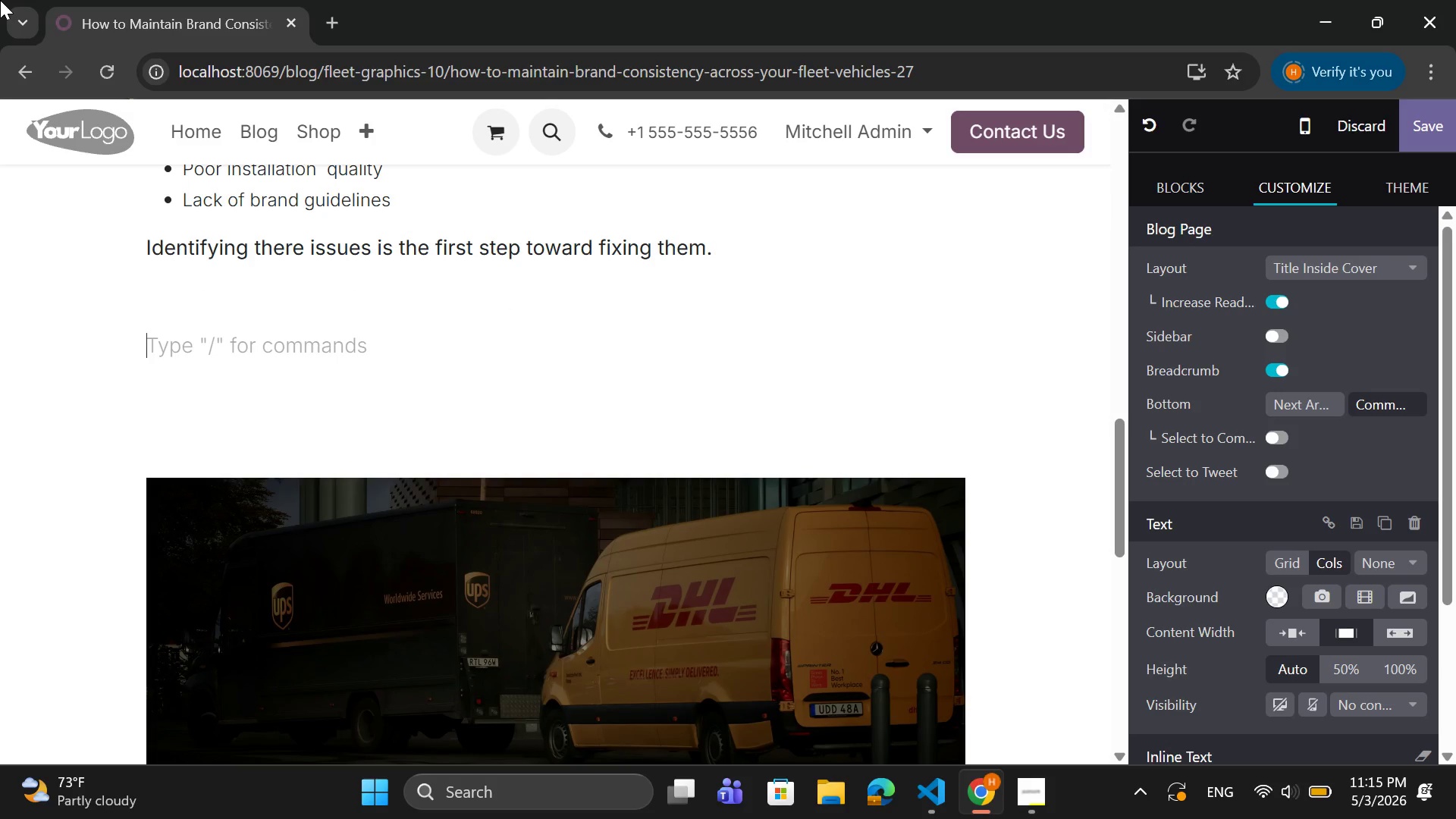 
key(Backspace)
 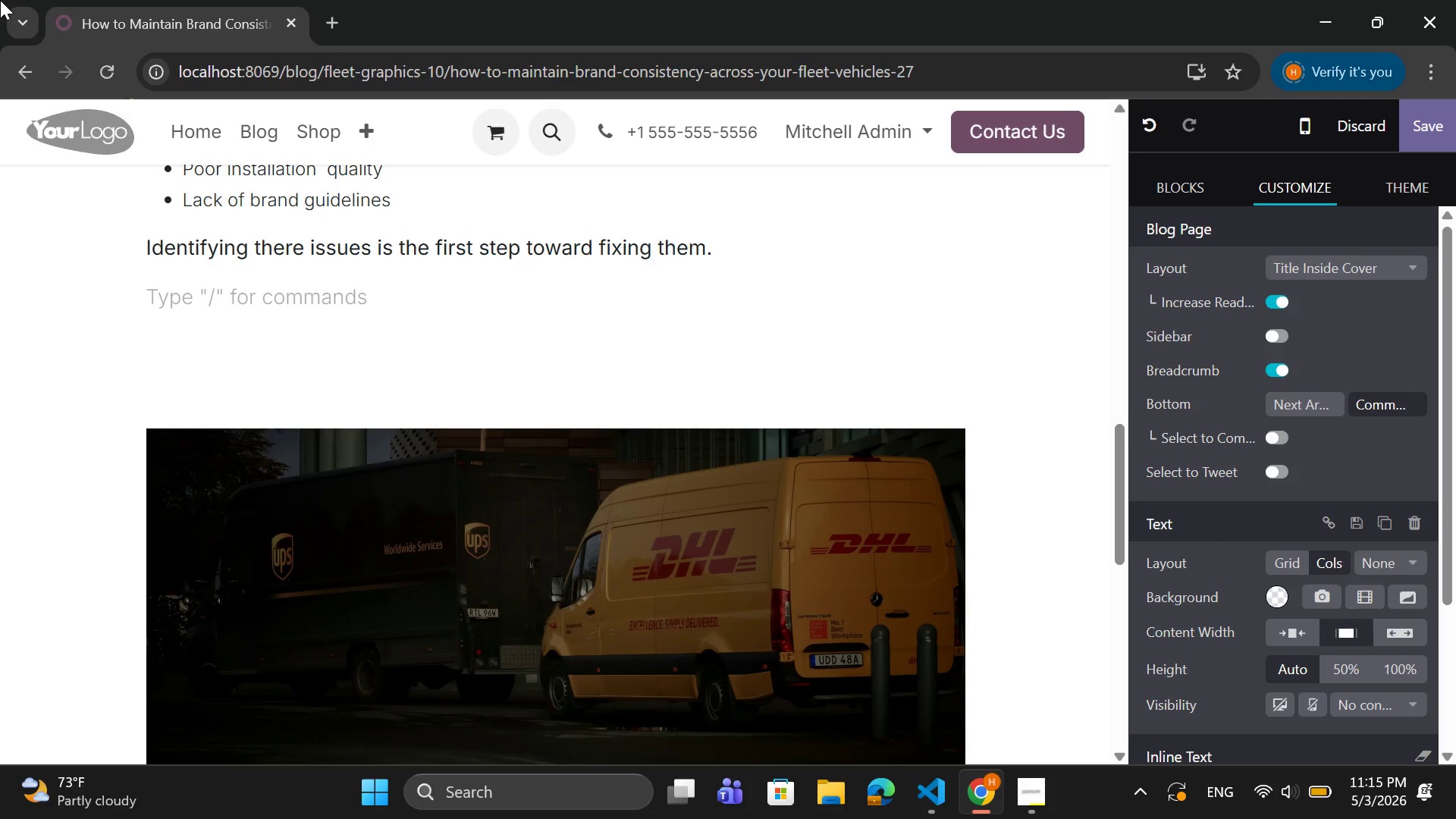 
type(How r)
key(Backspace)
type(to Maintain )
 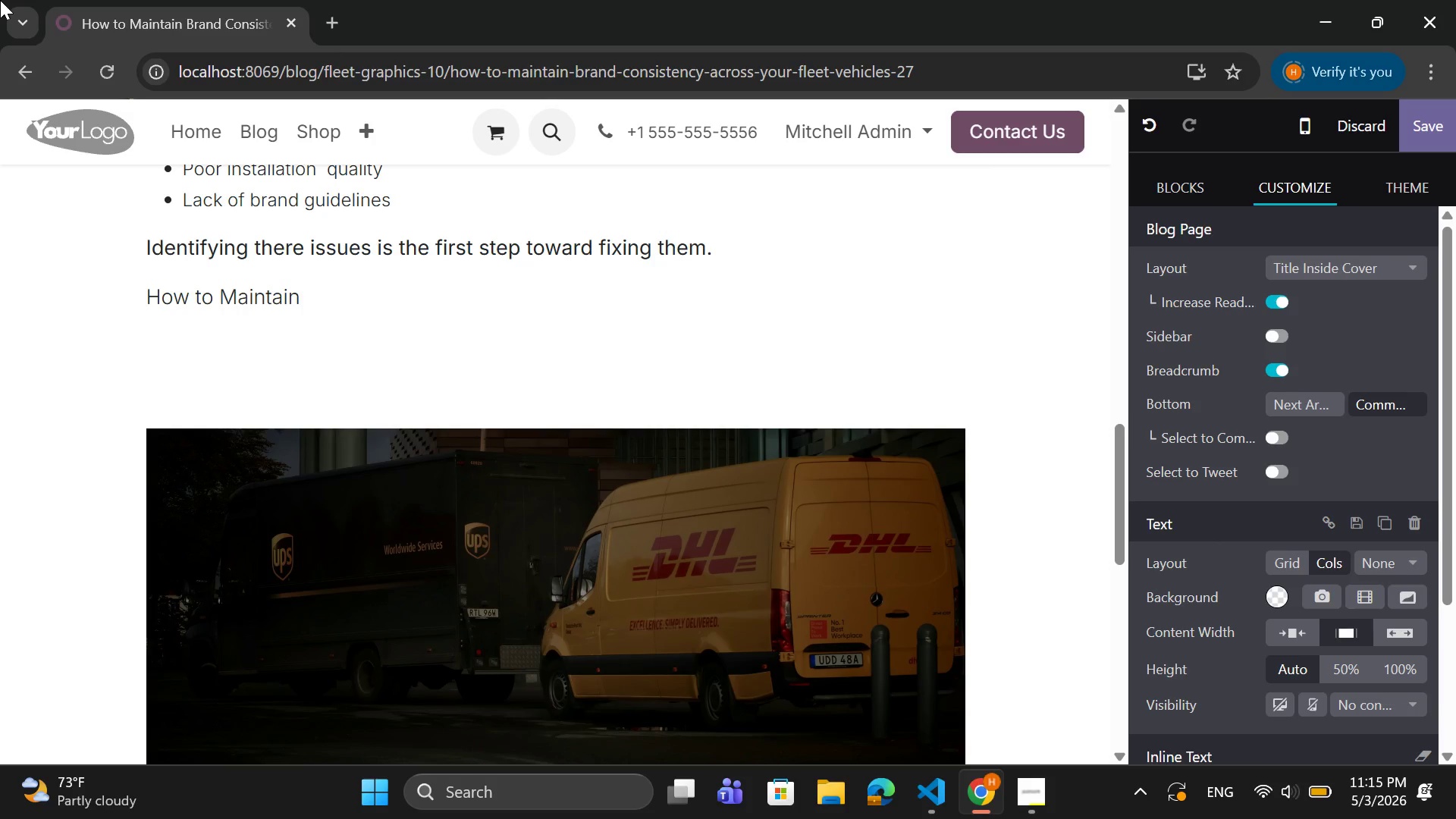 
type(Consistenv)
key(Backspace)
type(ce)
key(Backspace)
type(y Acr)
 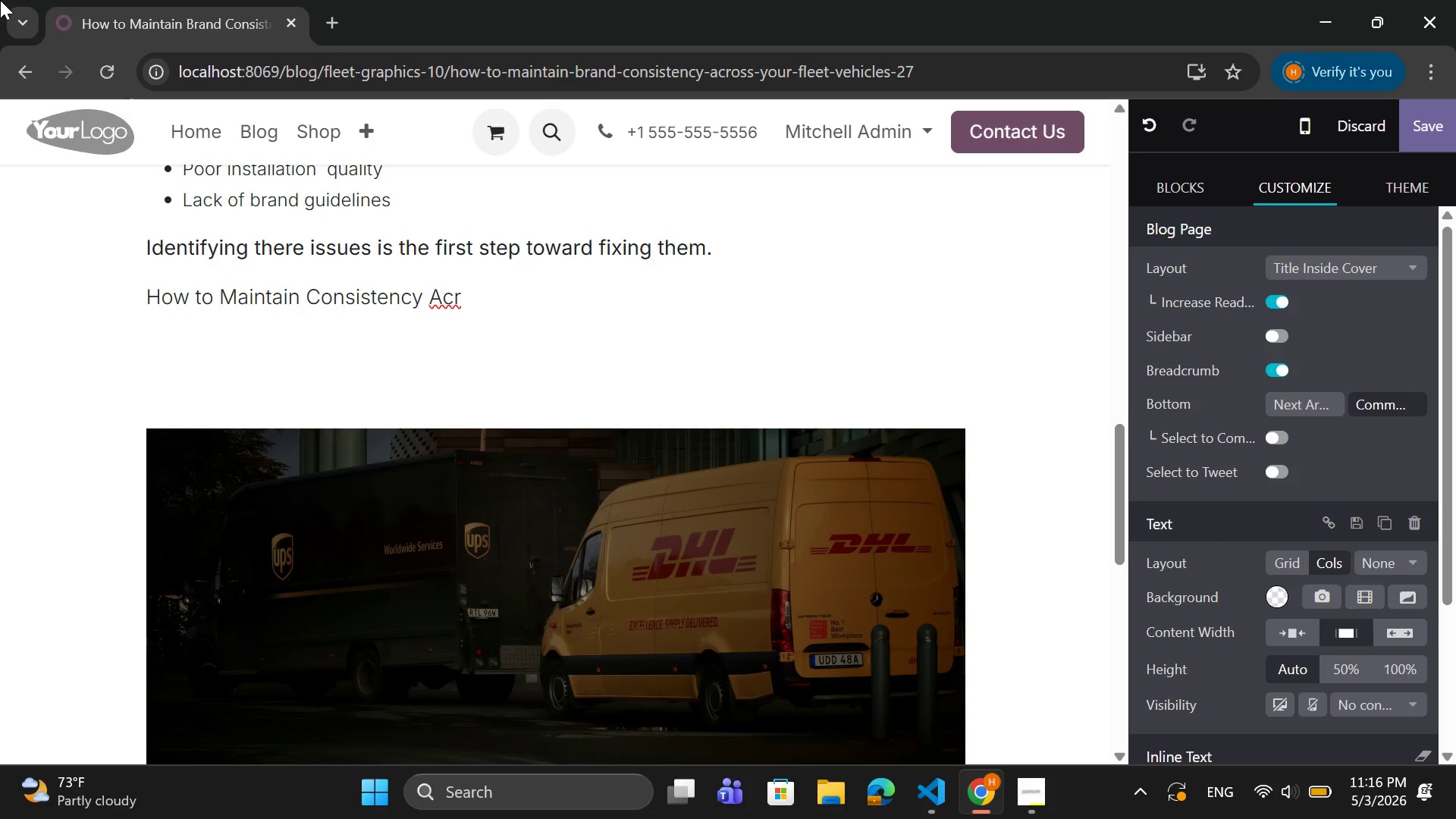 
wait(6.73)
 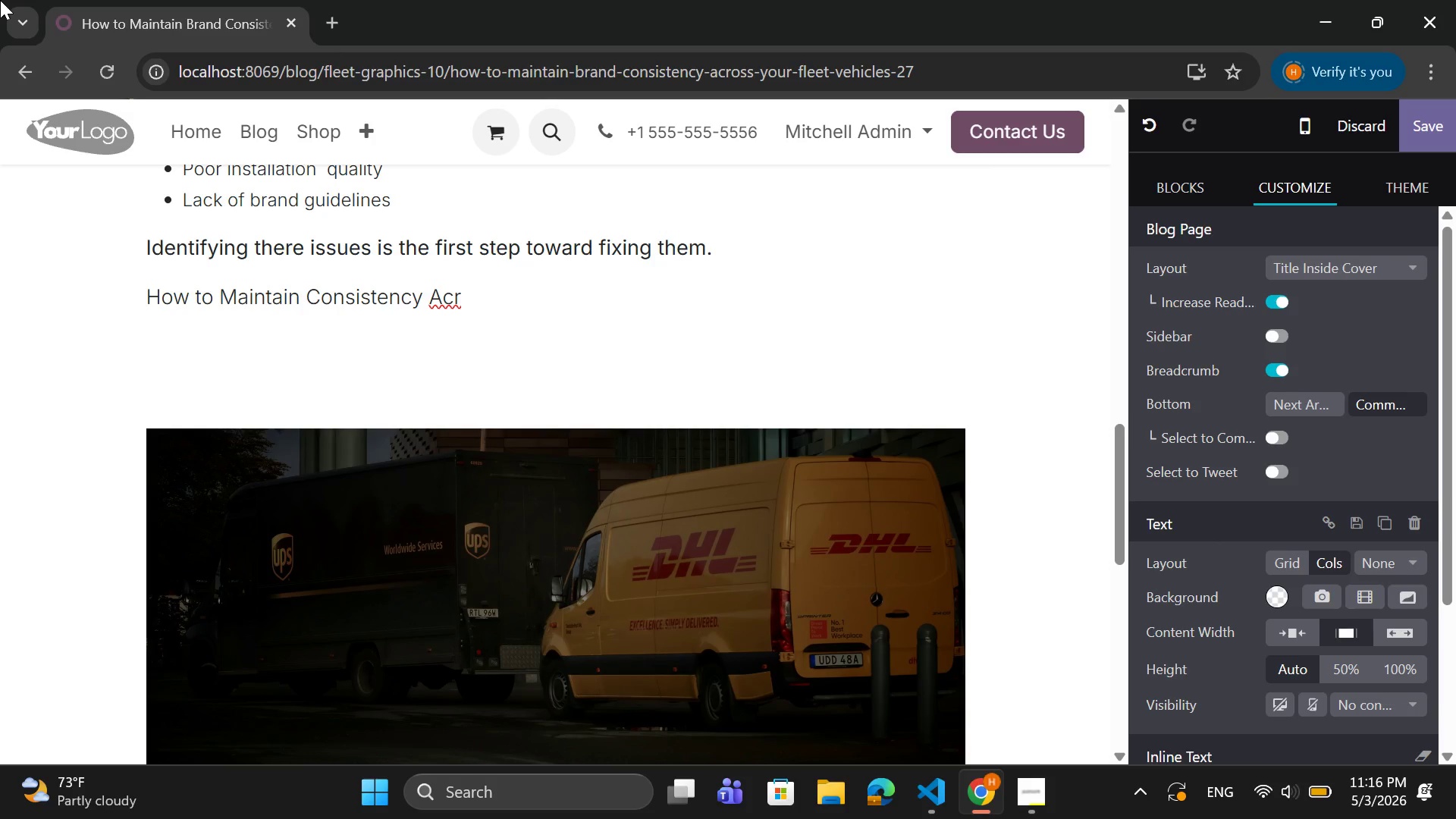 
type(r)
key(Backspace)
type(oss )
 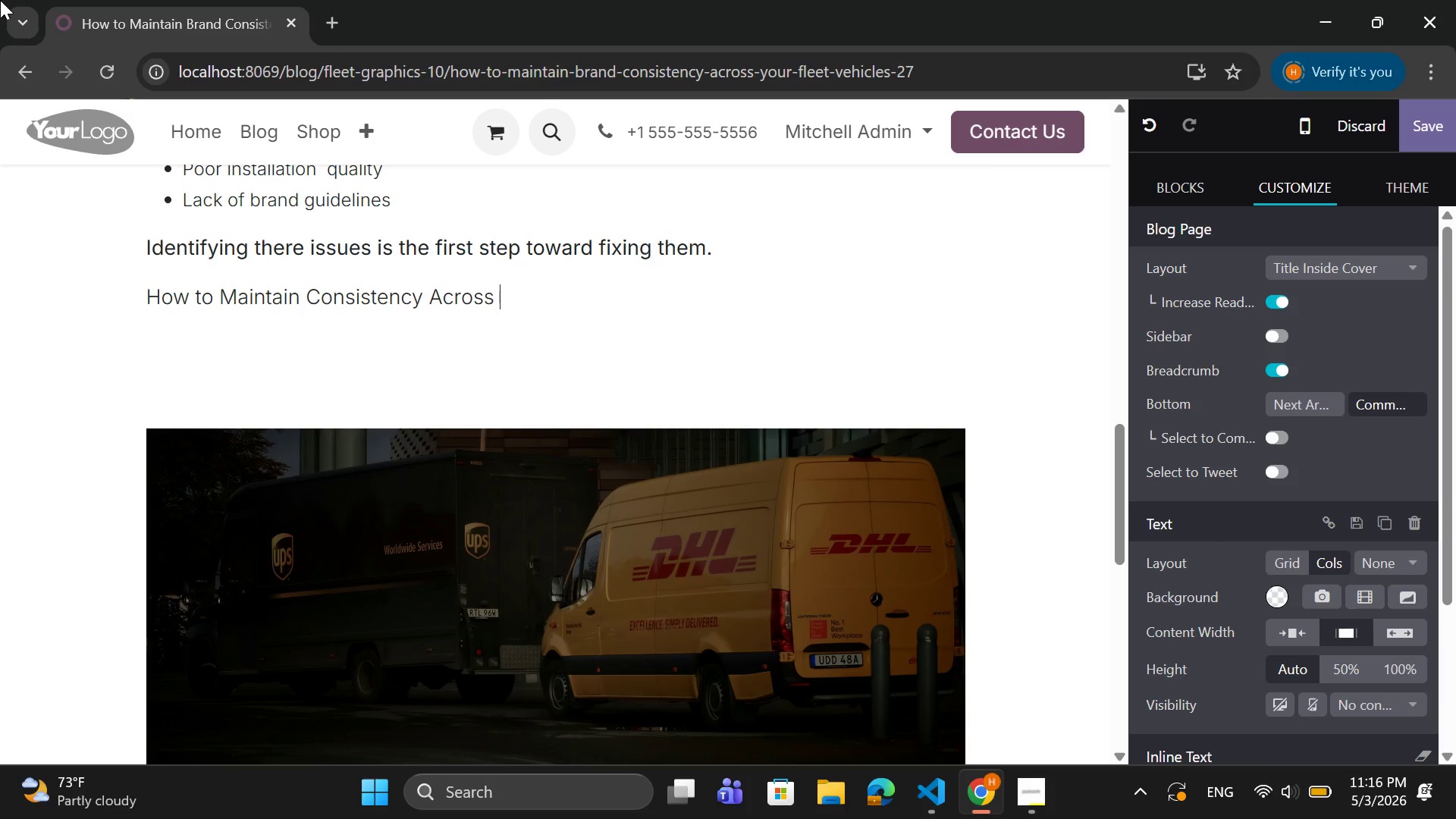 
key(CapsLock)
 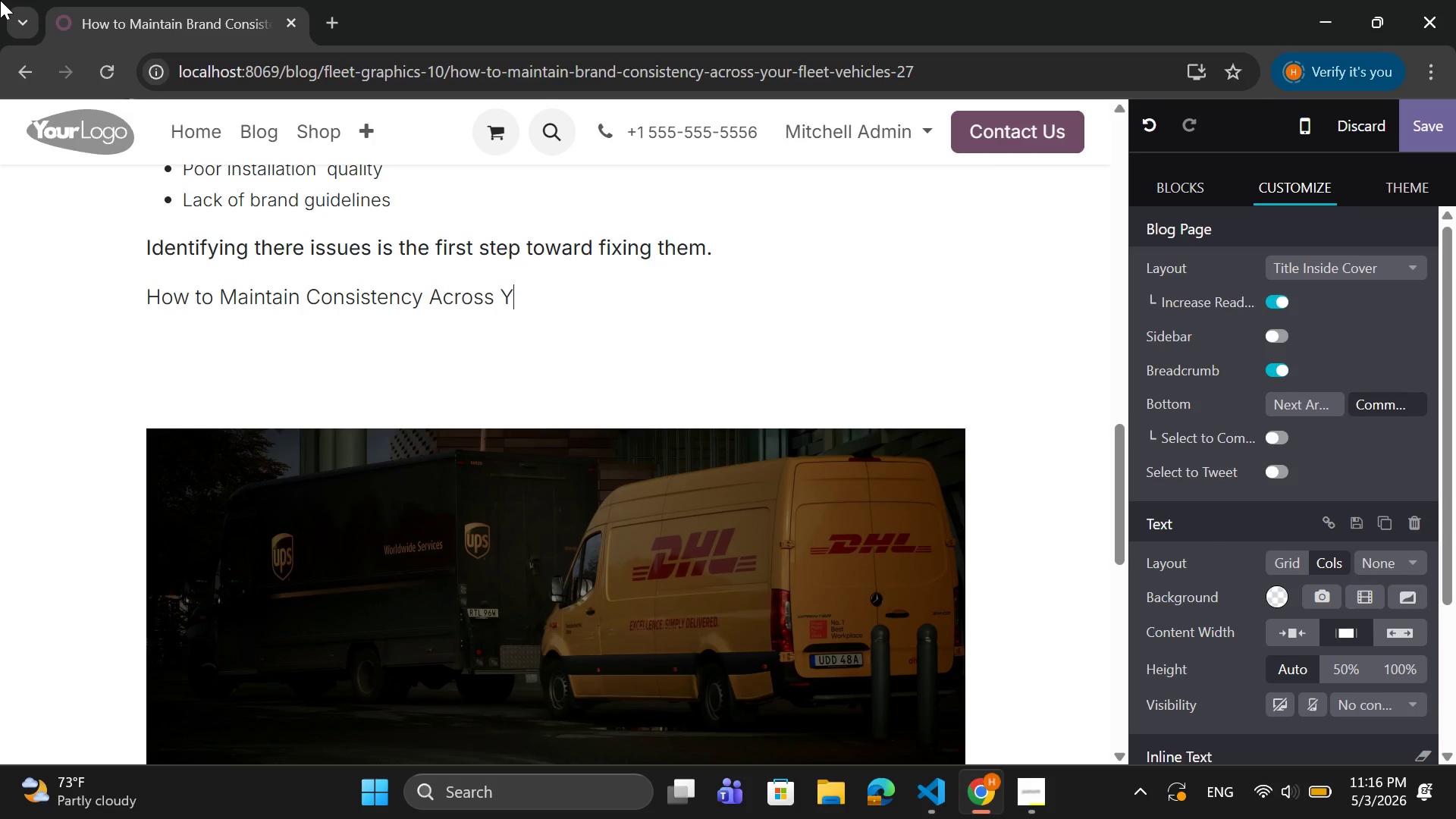 
type(Your fleet)
 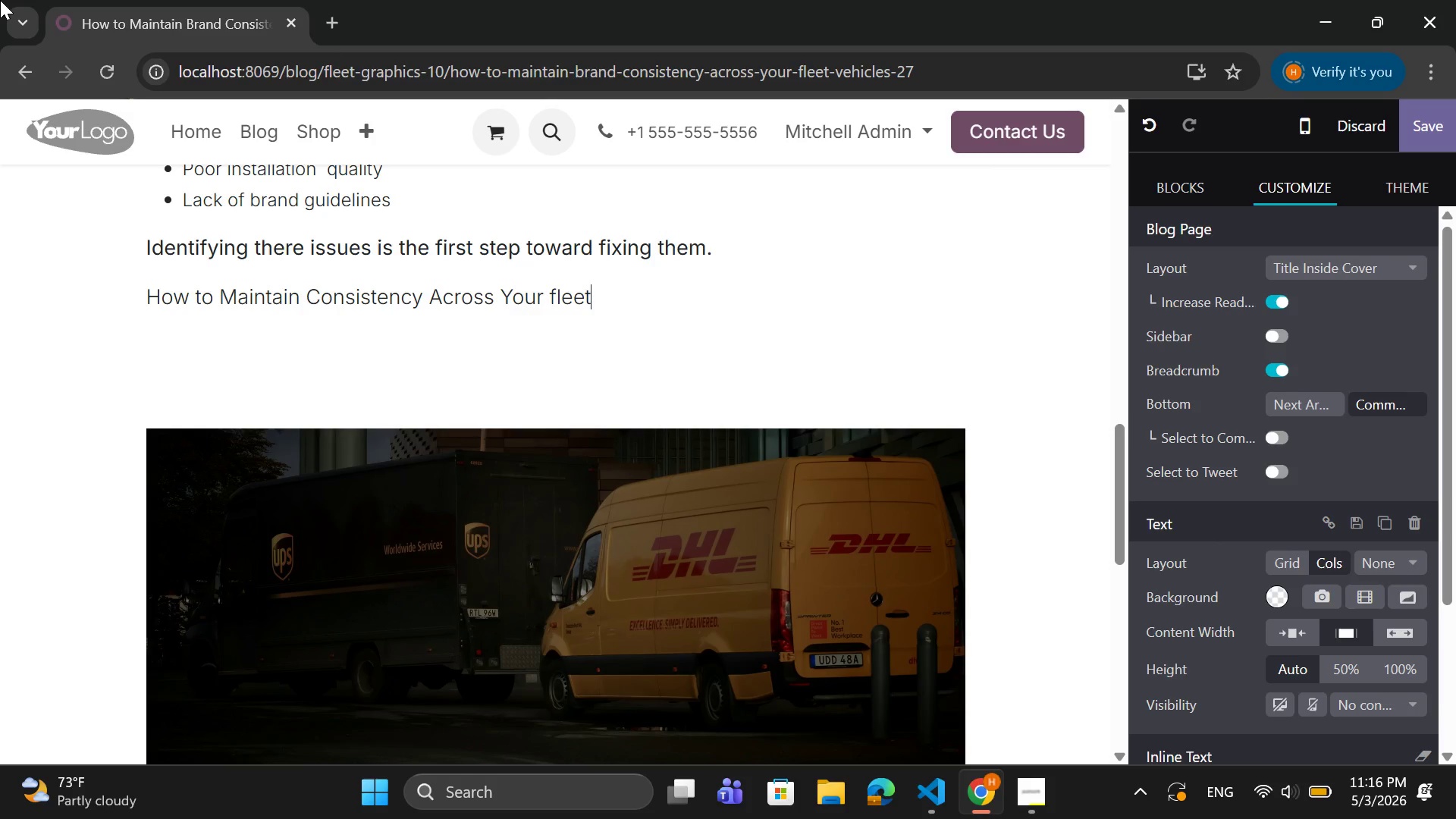 